 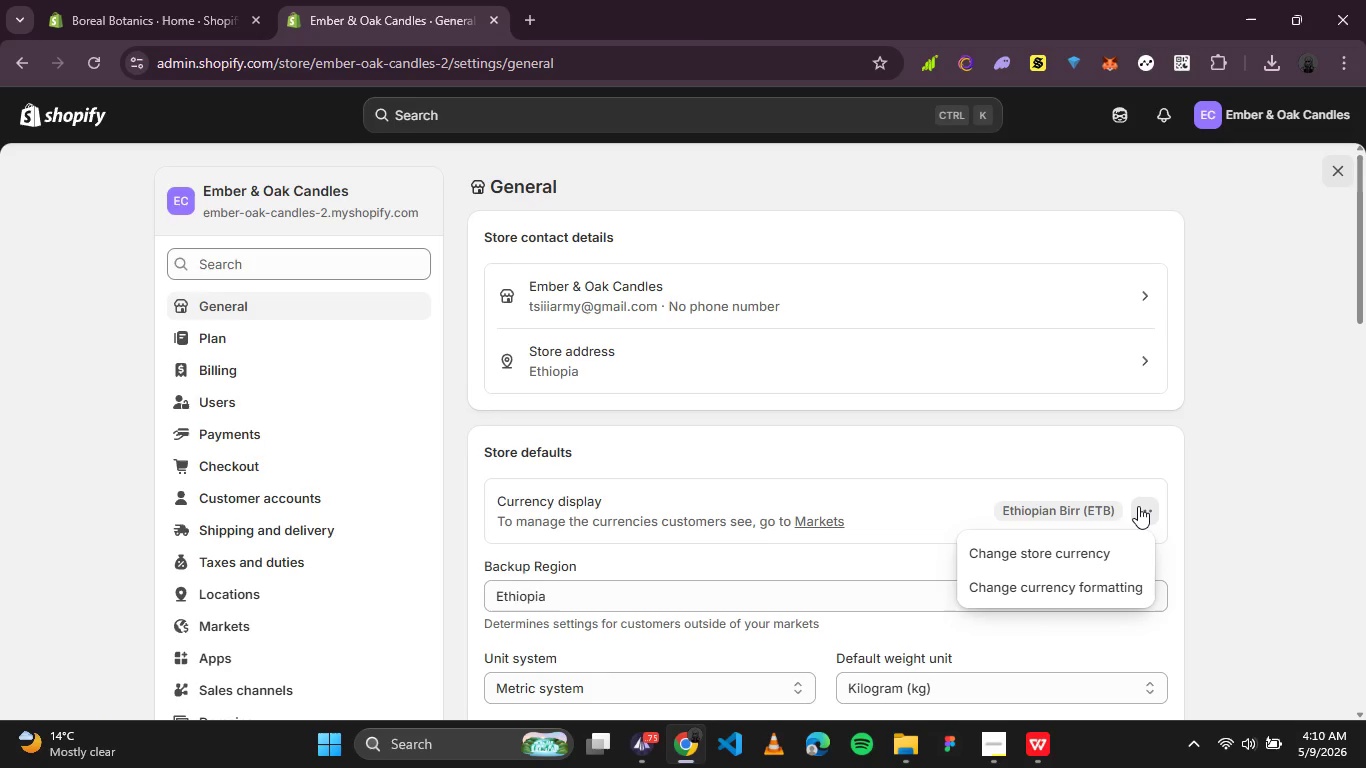 
left_click([1116, 546])
 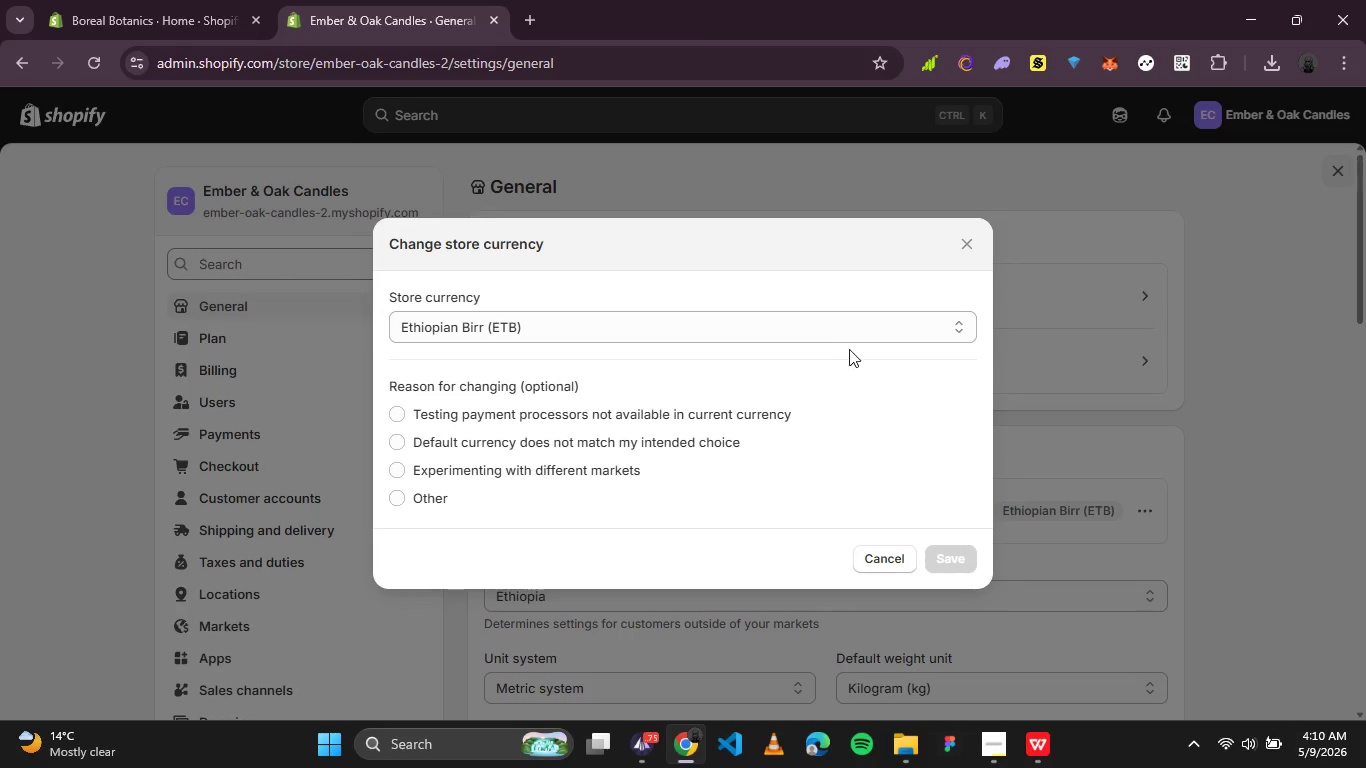 
left_click([821, 322])
 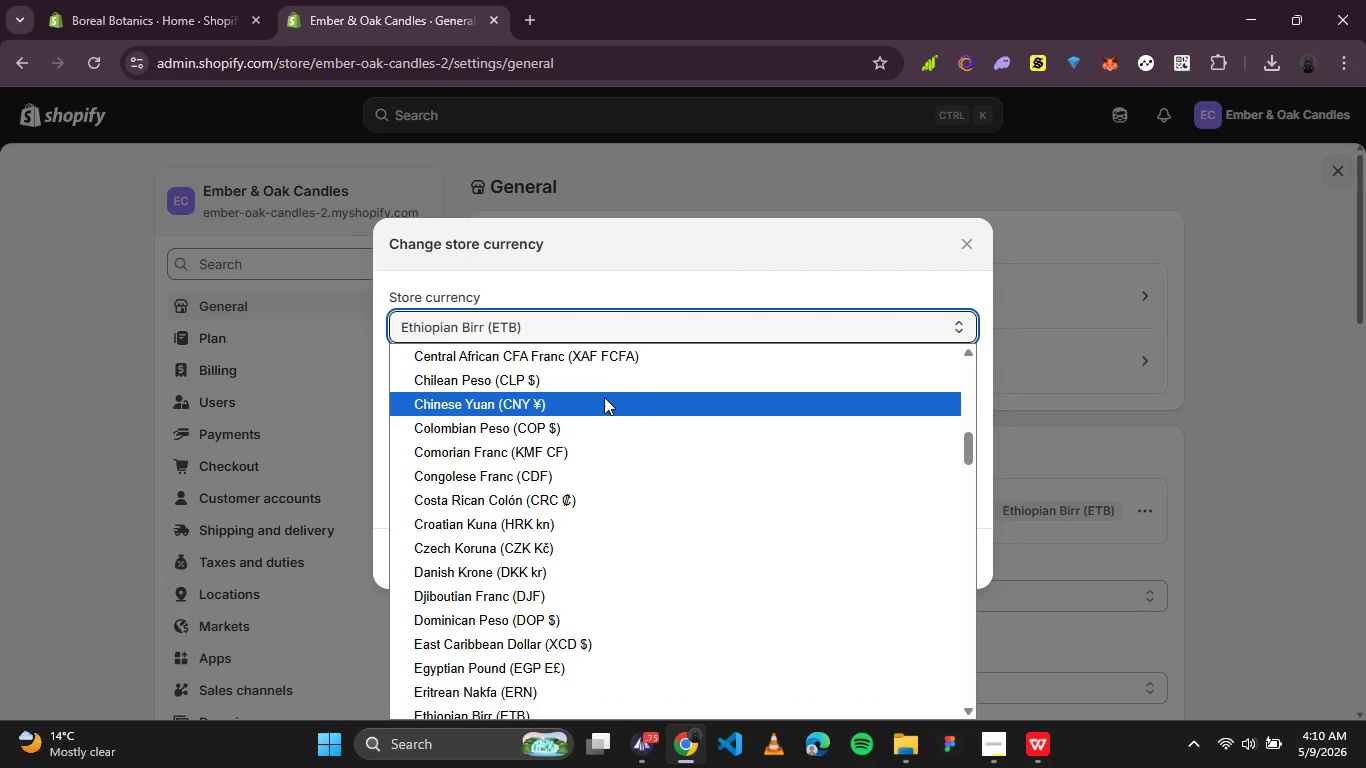 
scroll: coordinate [630, 416], scroll_direction: up, amount: 3.0
 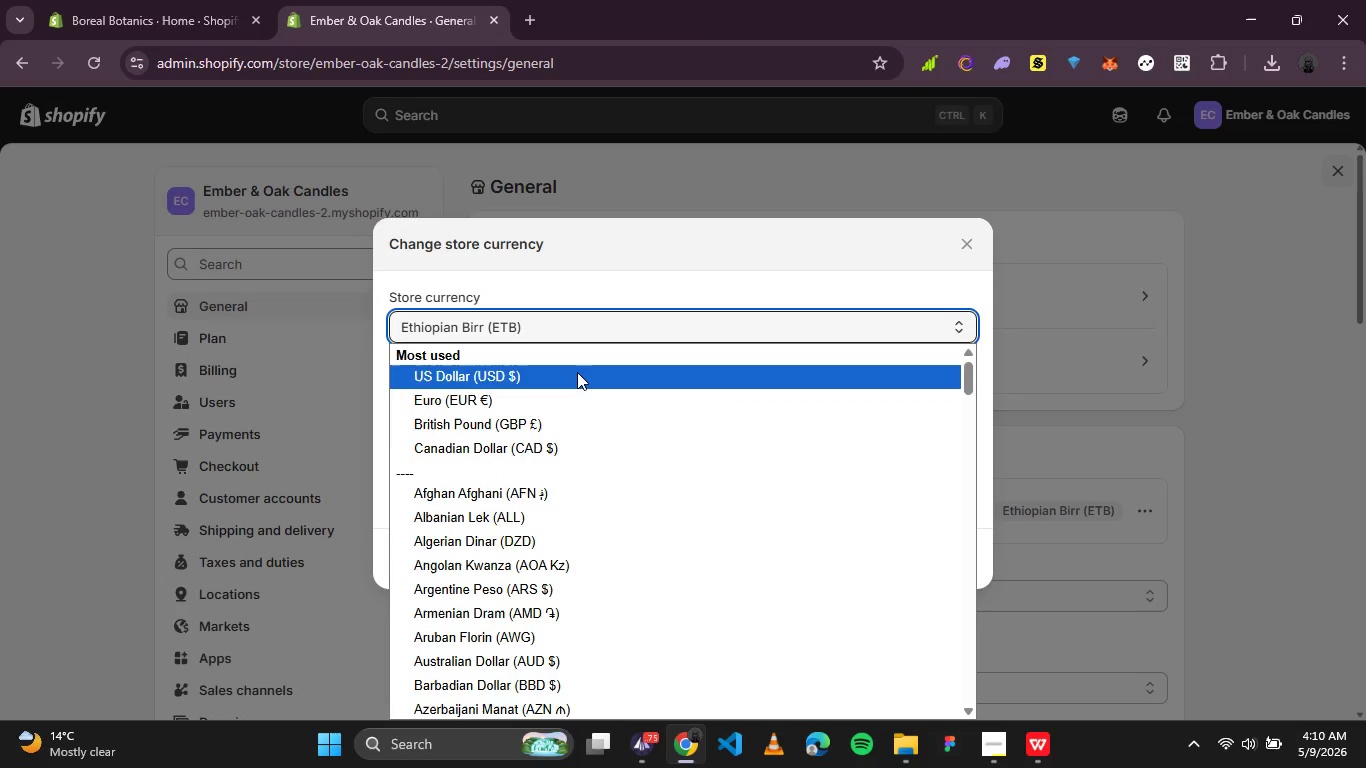 
left_click([577, 372])
 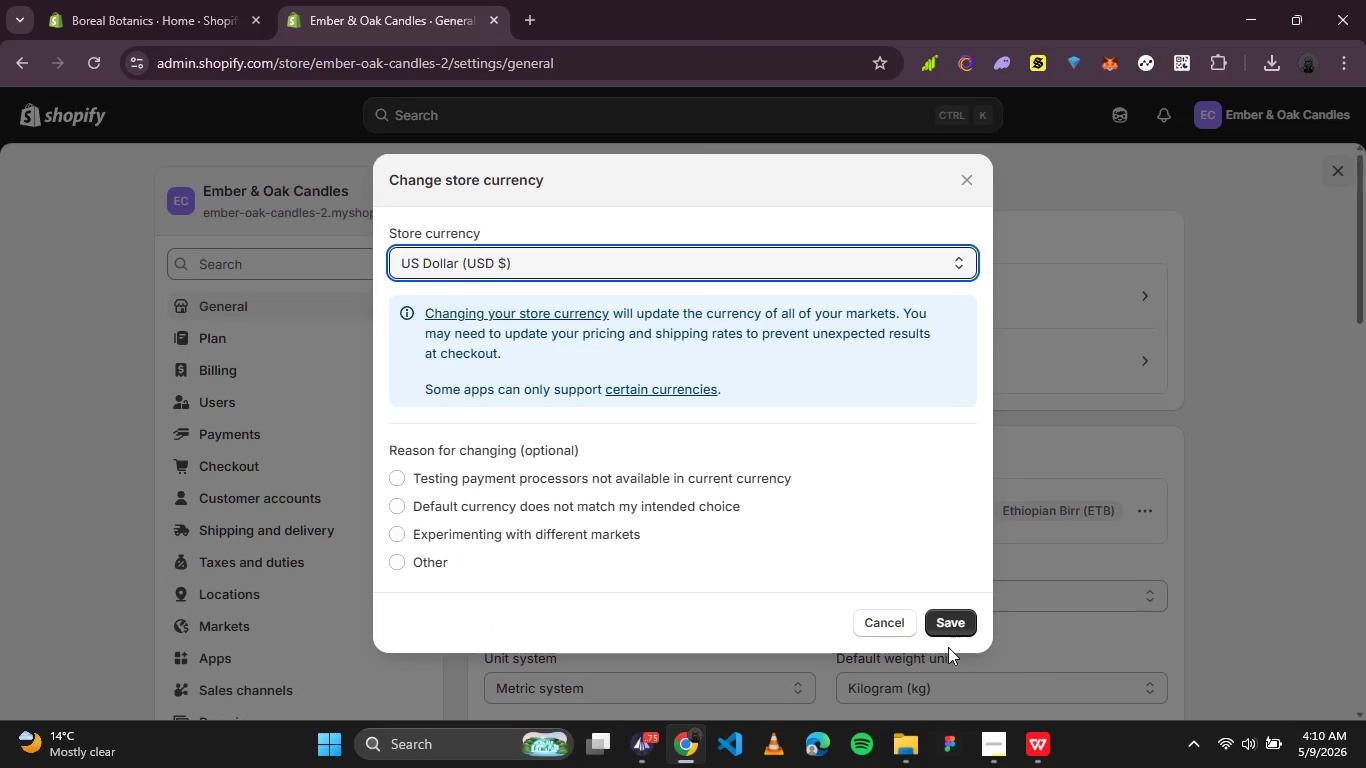 
left_click([949, 622])
 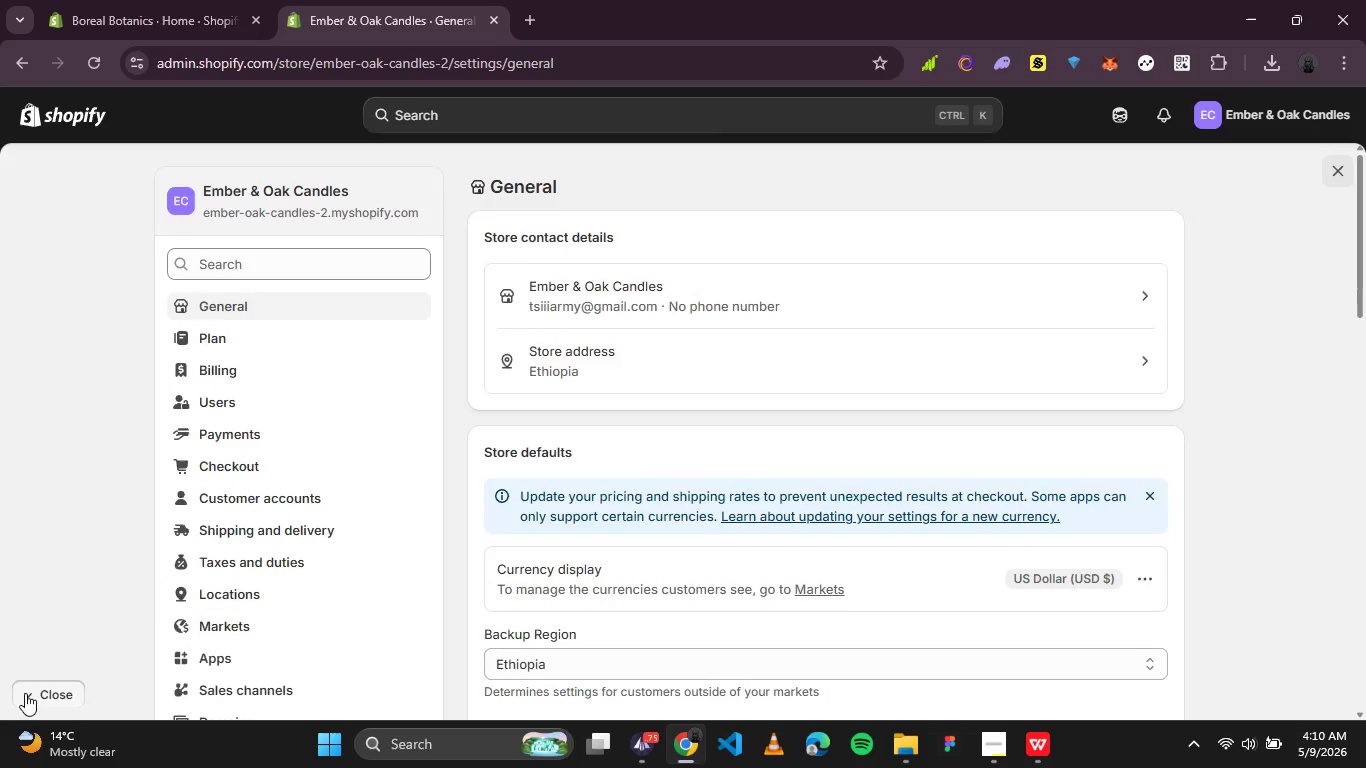 
wait(7.78)
 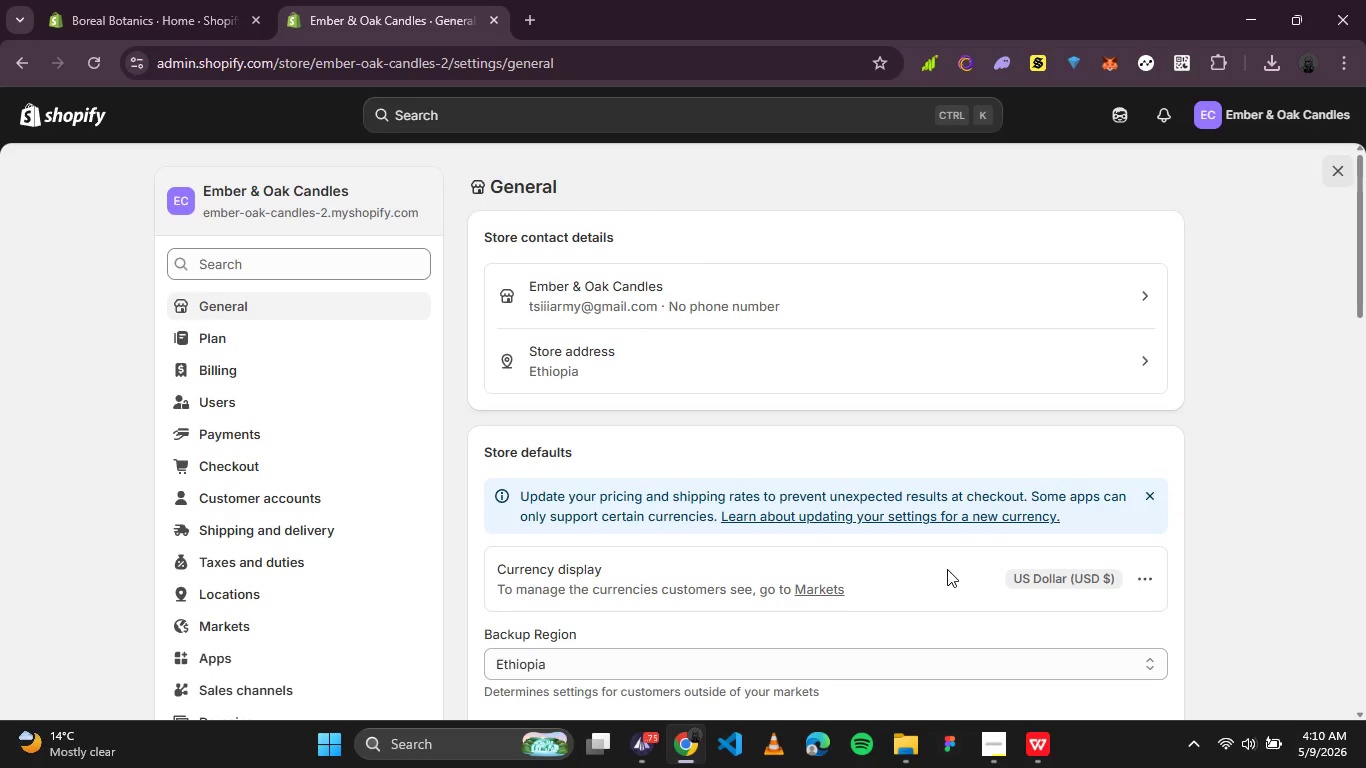 
left_click([83, 229])
 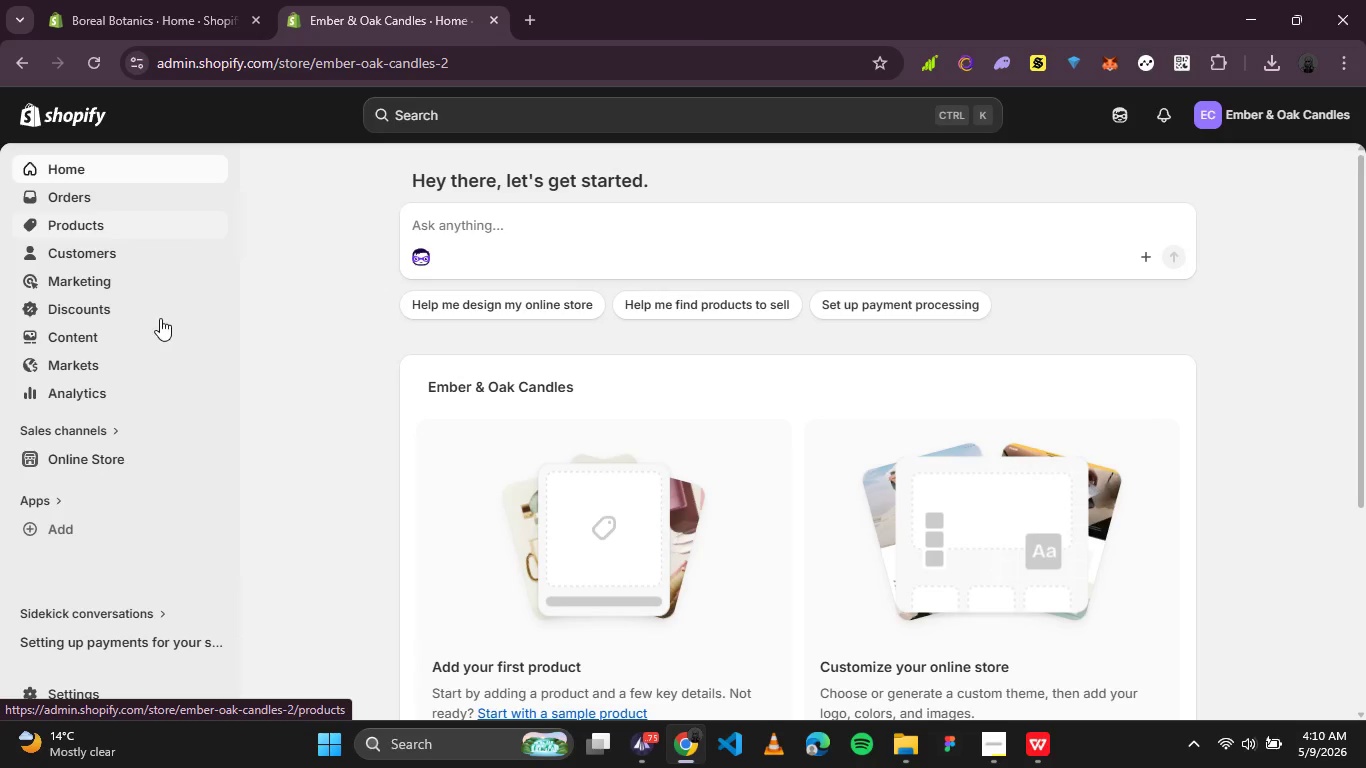 
mouse_move([185, 341])
 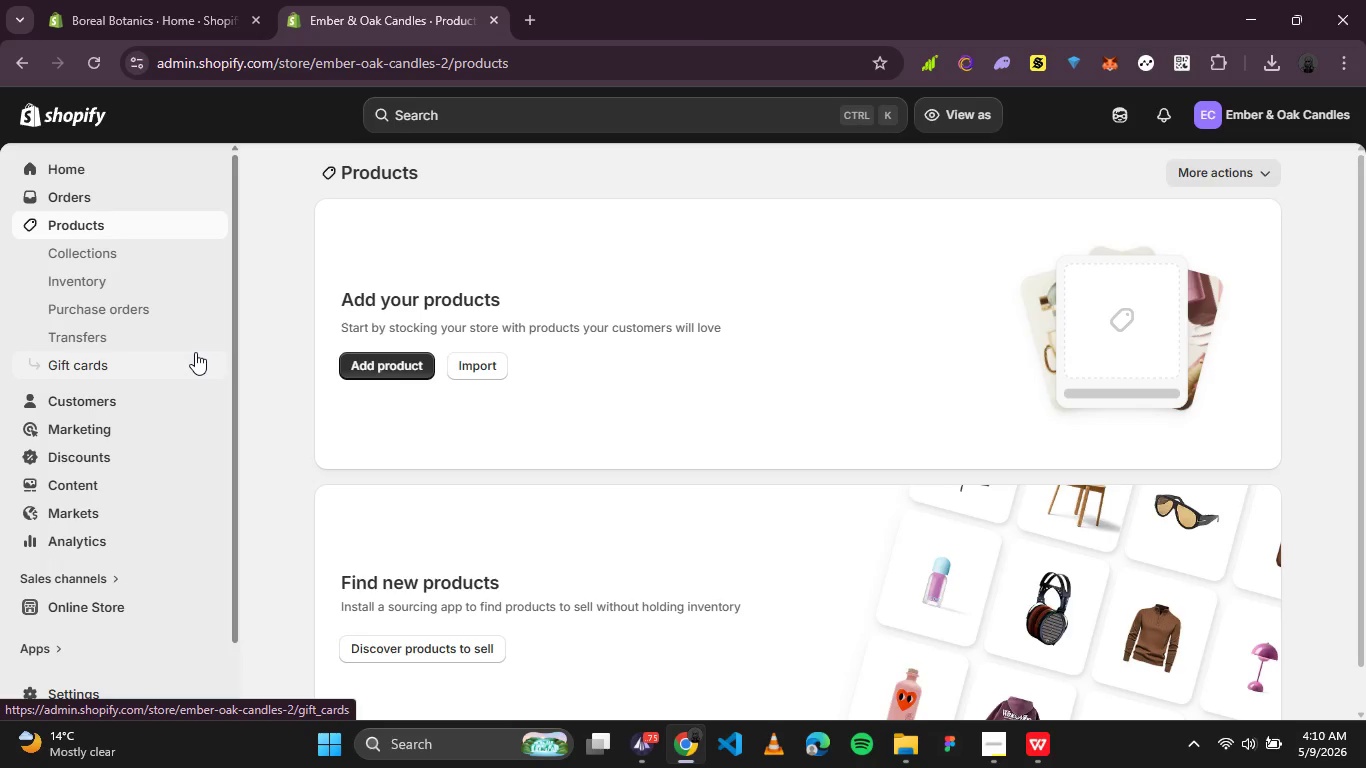 
wait(27.59)
 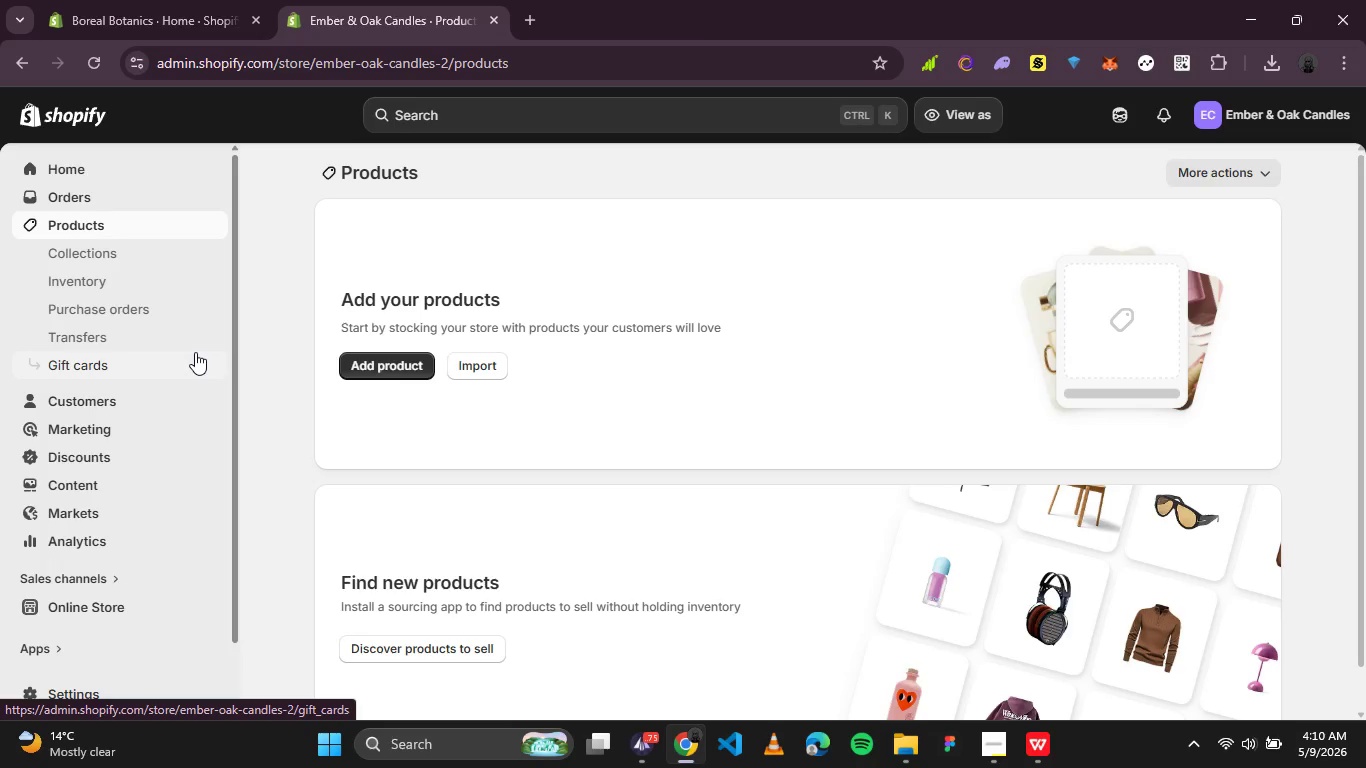 
left_click([469, 369])
 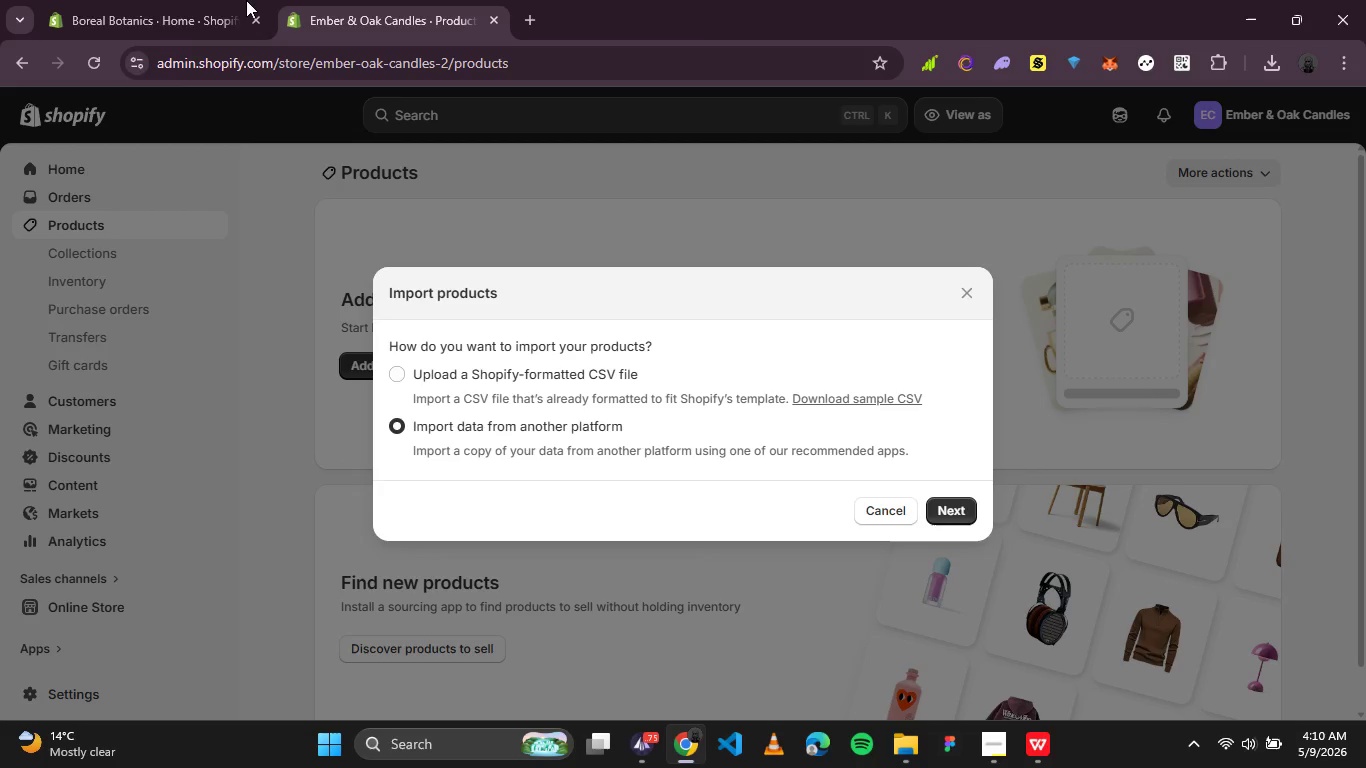 
left_click([236, 10])
 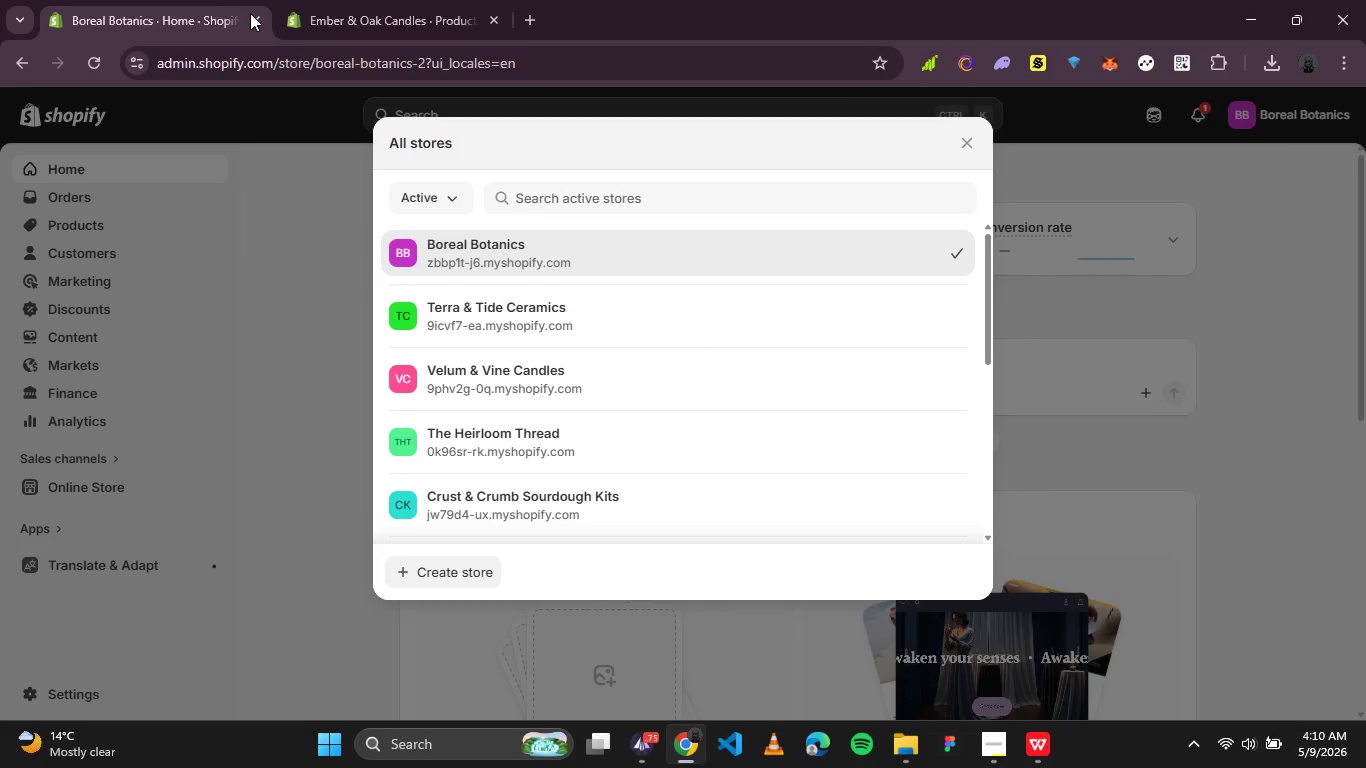 
left_click([252, 15])
 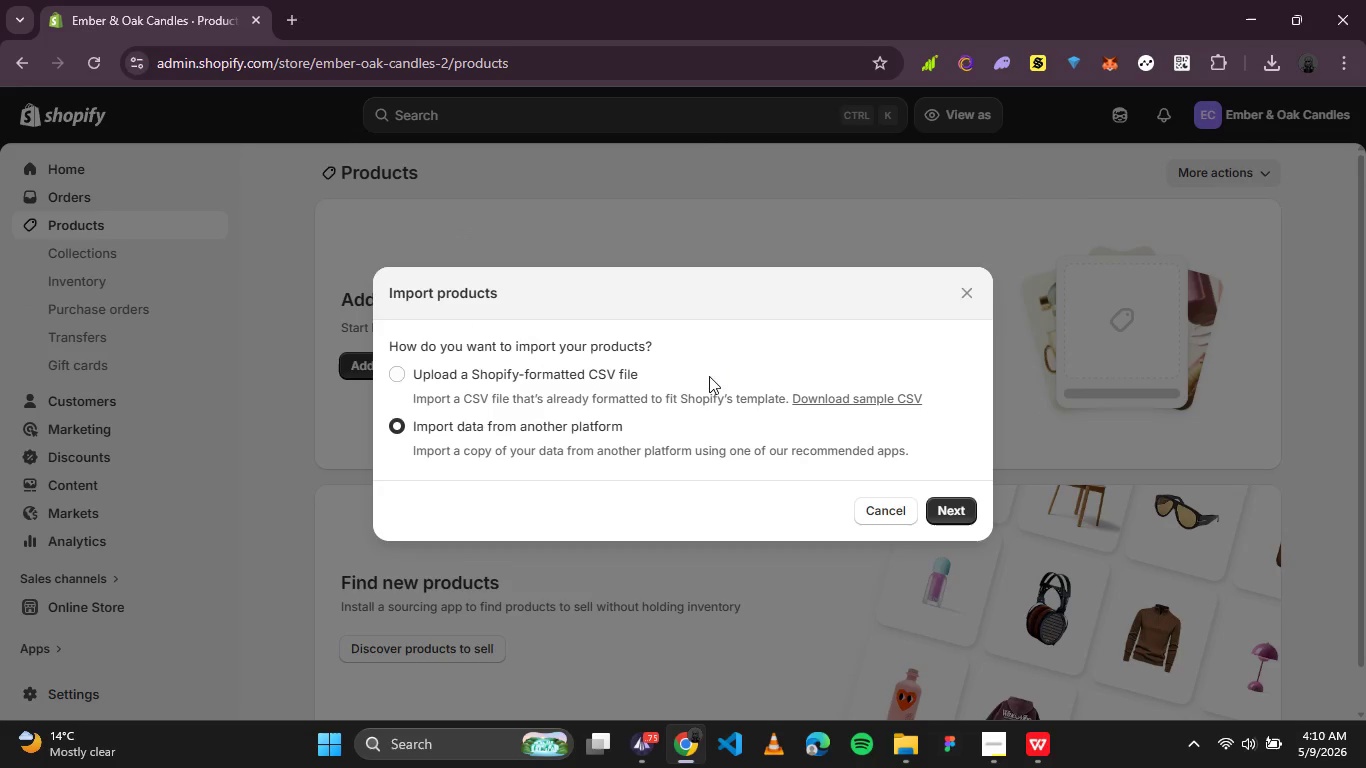 
double_click([607, 378])
 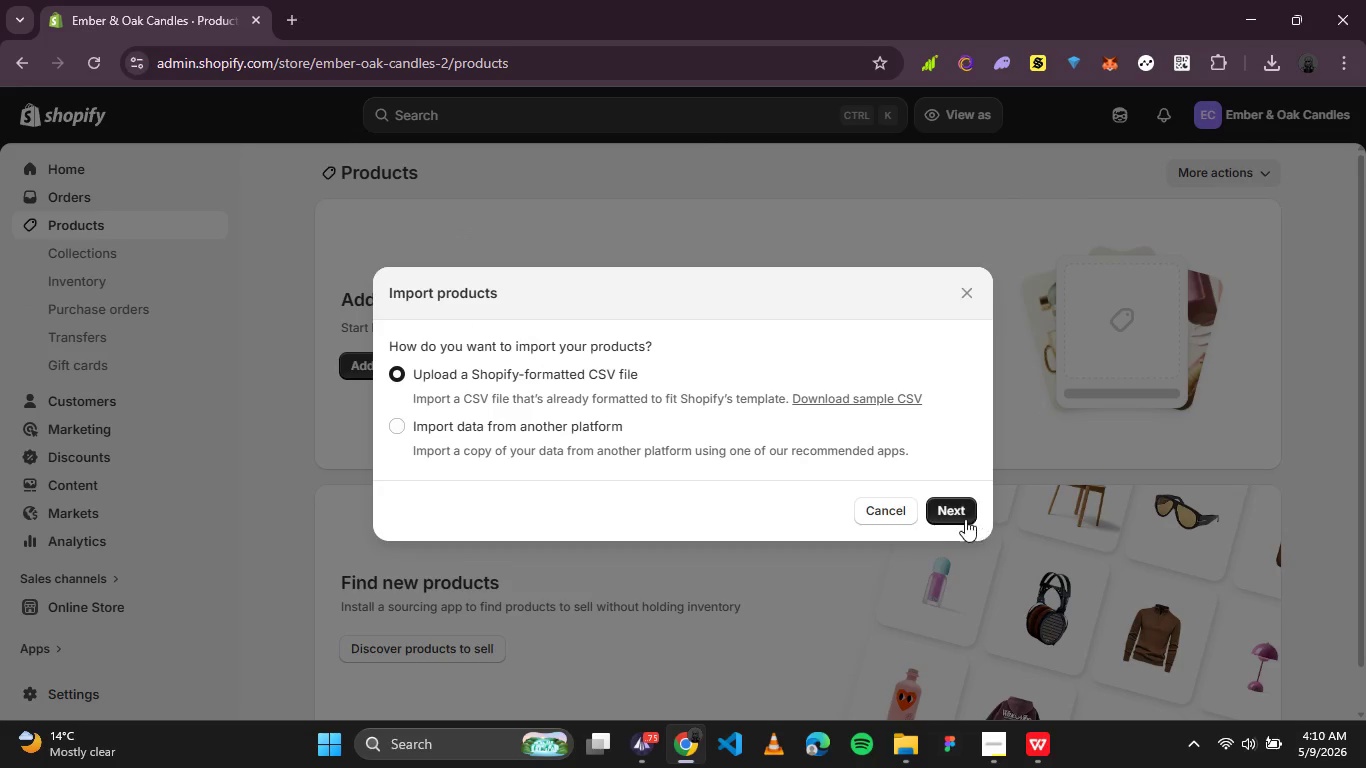 
left_click([962, 519])
 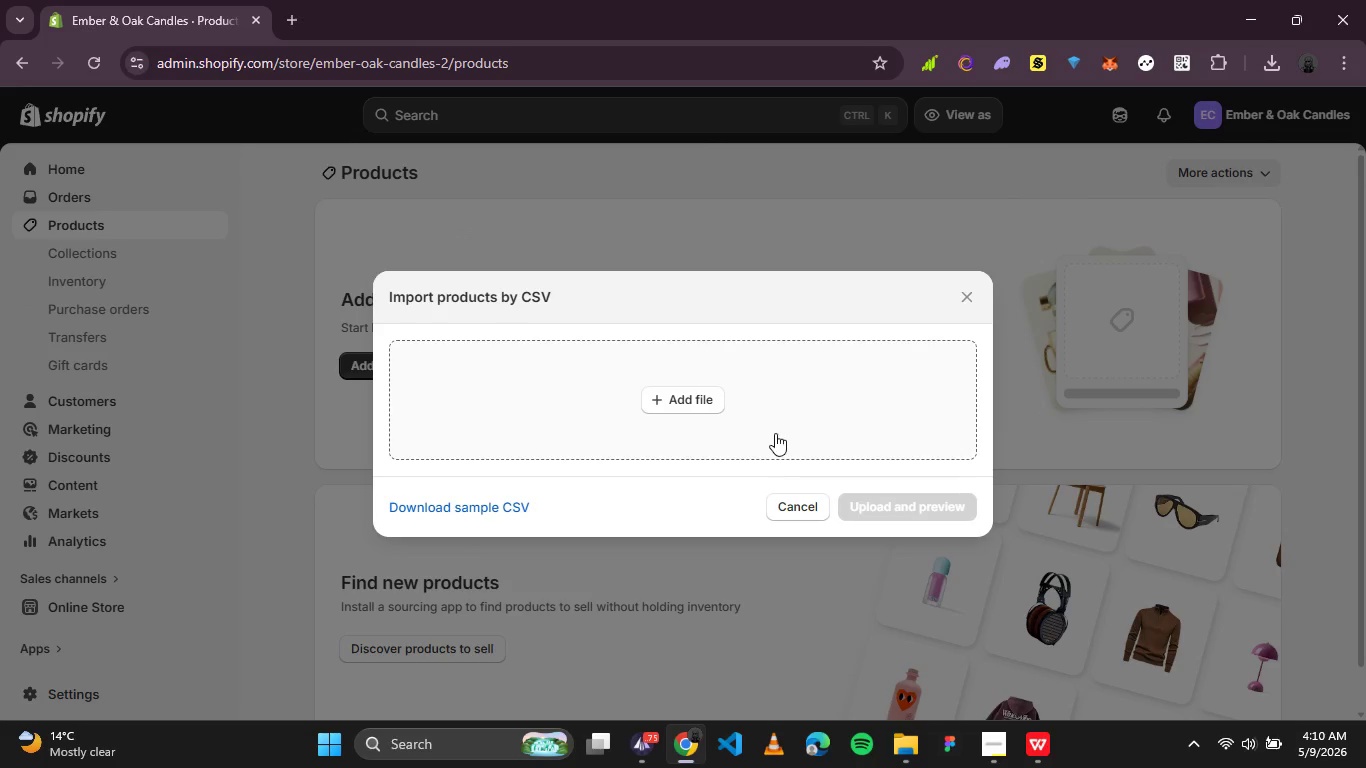 
left_click([694, 399])
 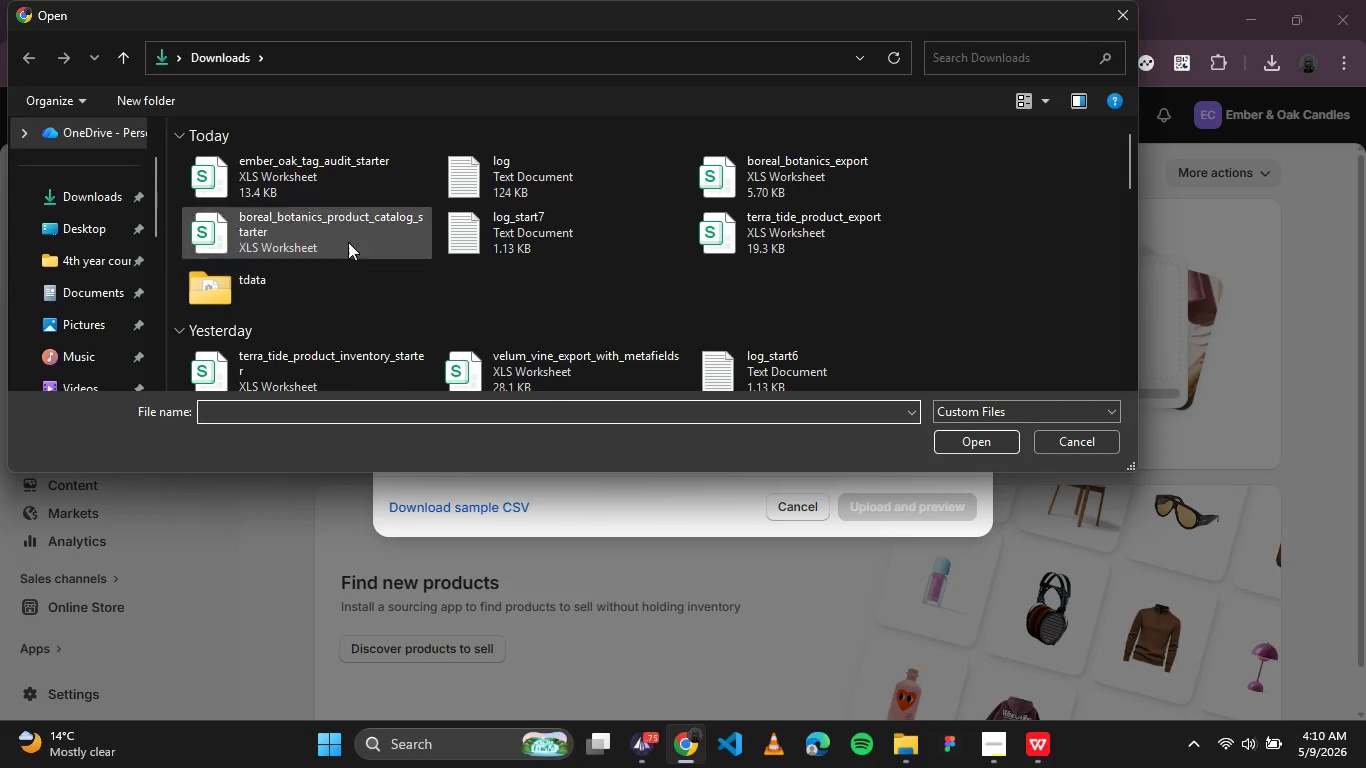 
double_click([289, 188])
 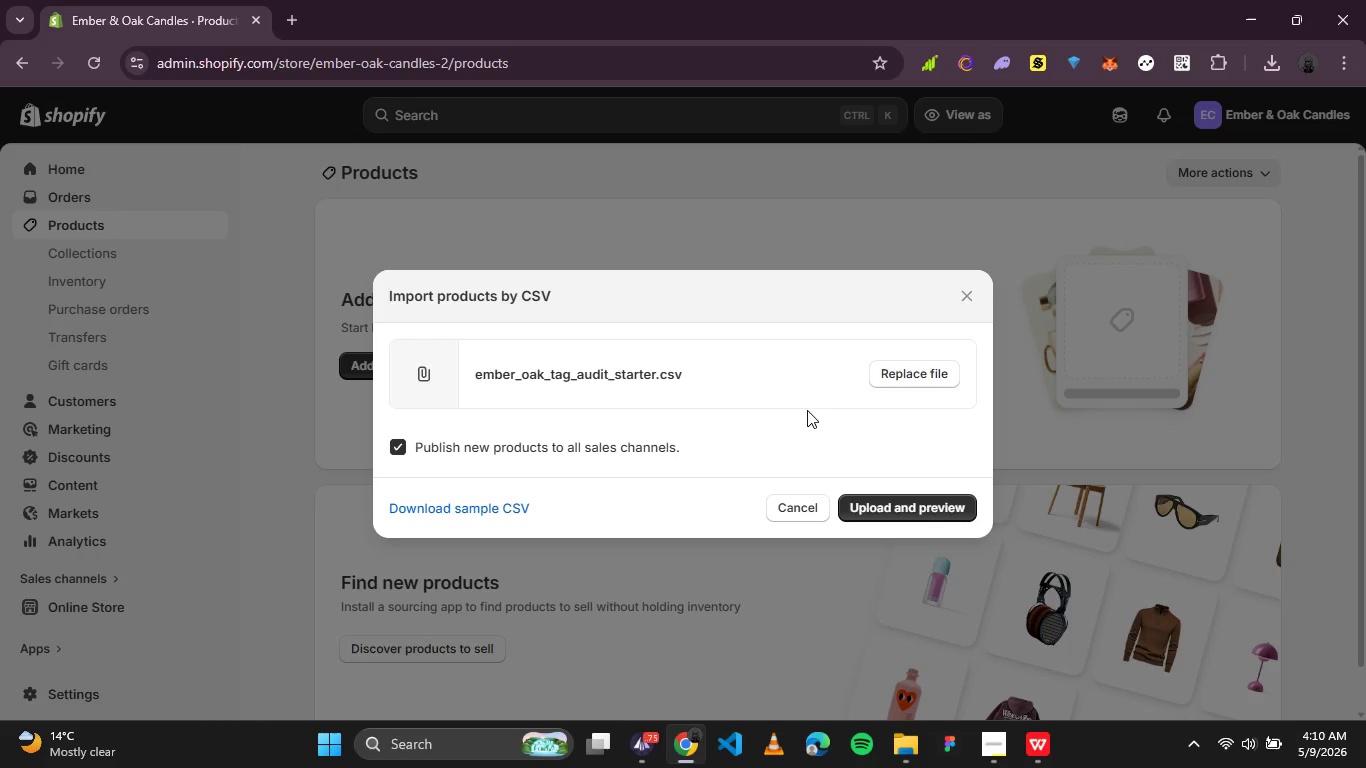 
wait(5.09)
 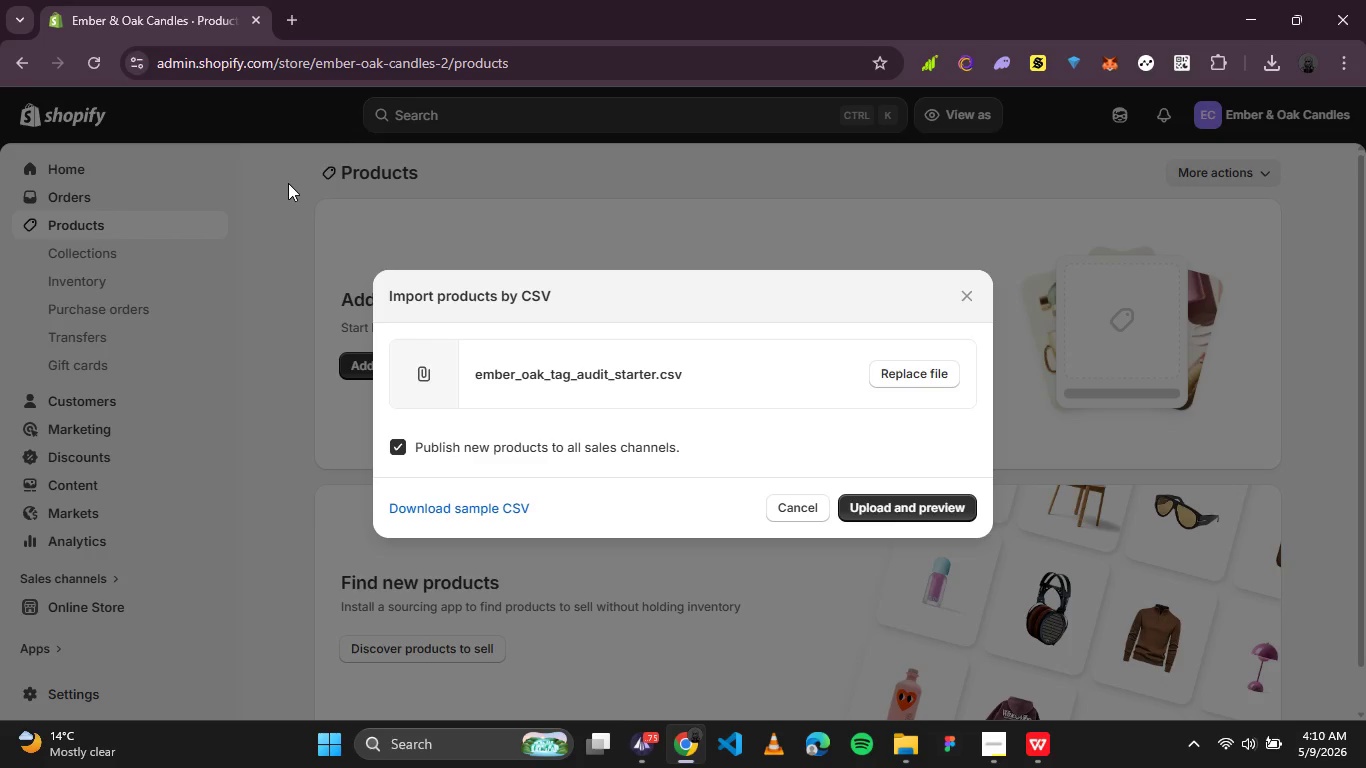 
left_click([1036, 748])
 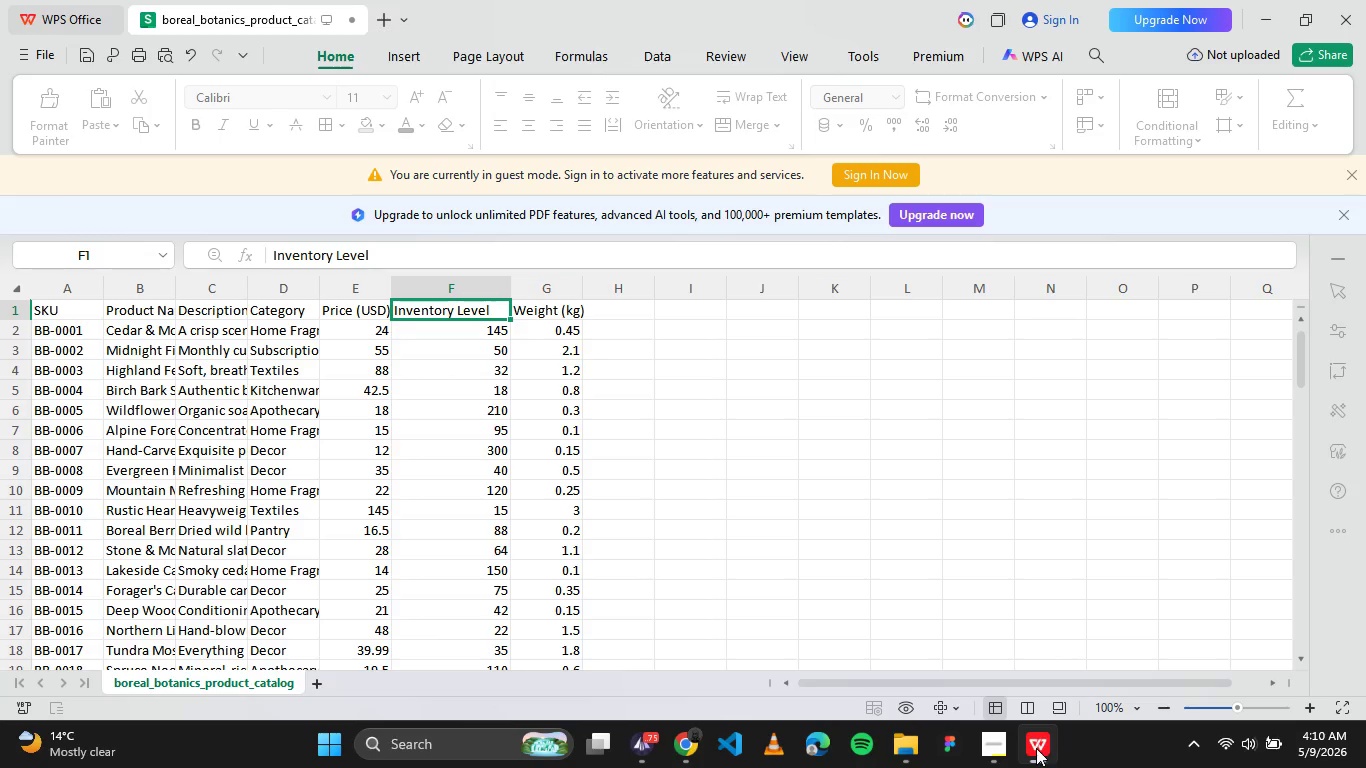 
right_click([1036, 748])
 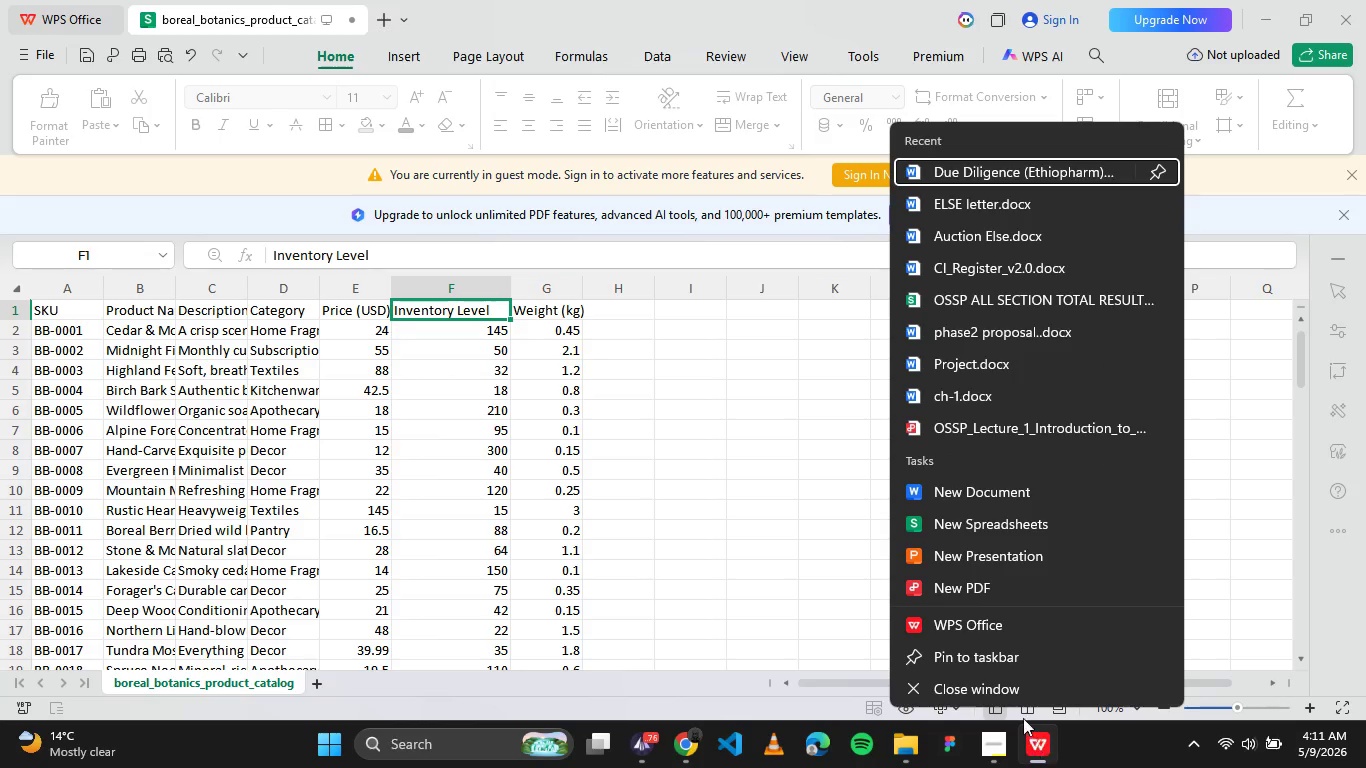 
left_click([1009, 691])
 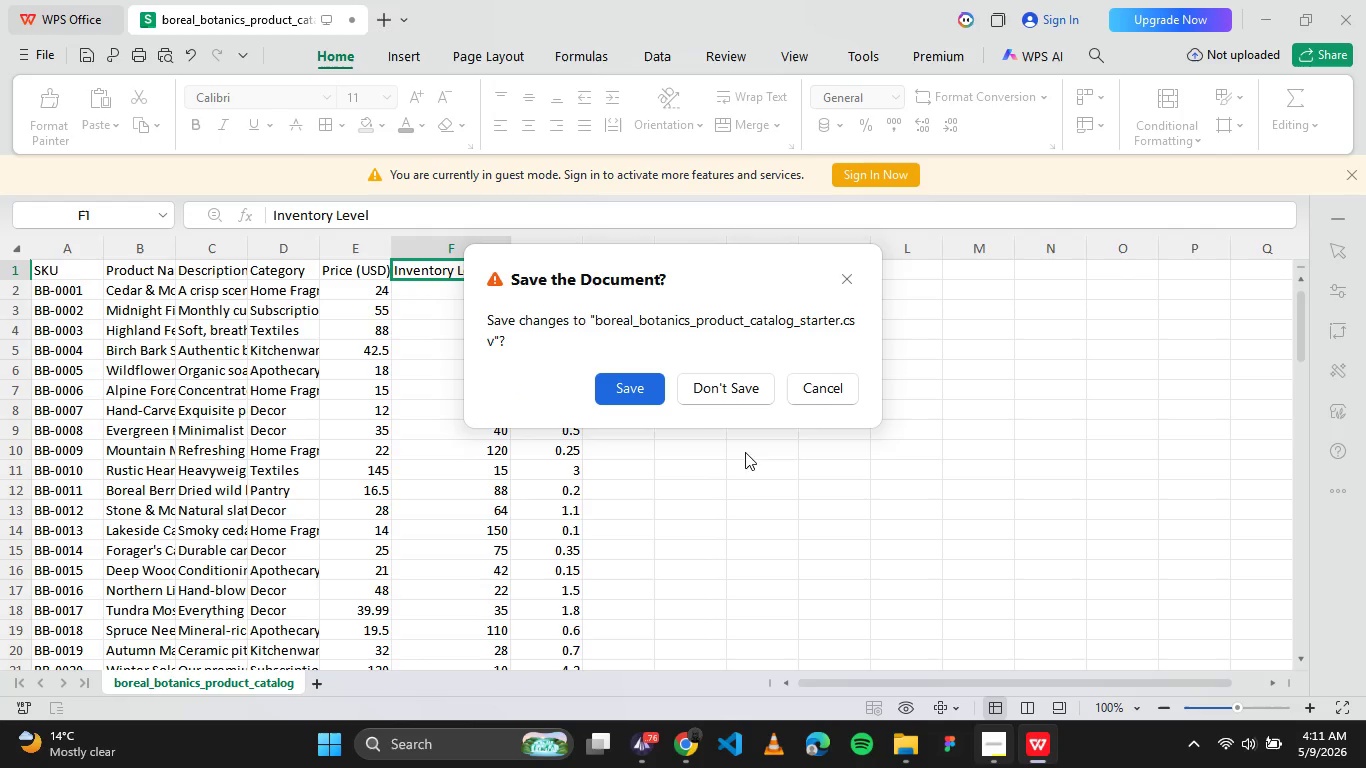 
left_click([708, 384])
 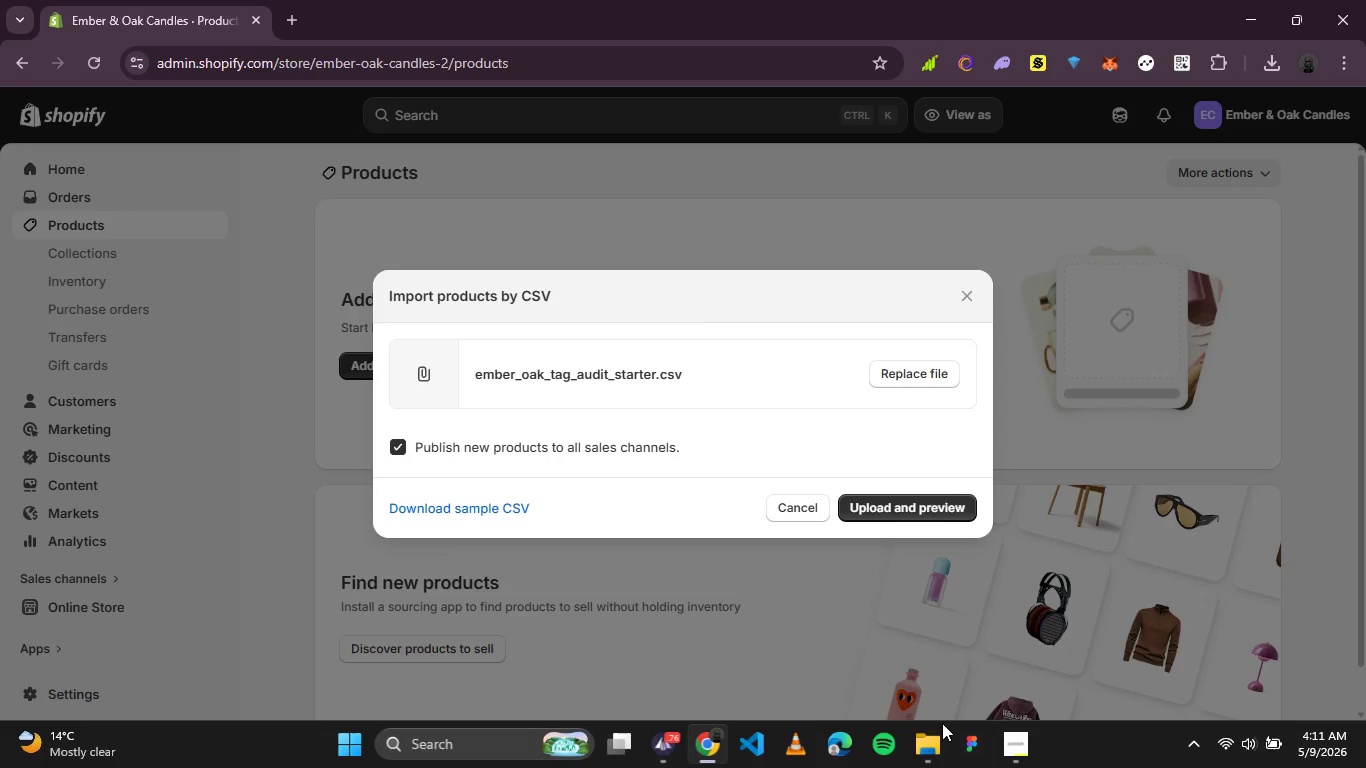 
left_click([934, 746])
 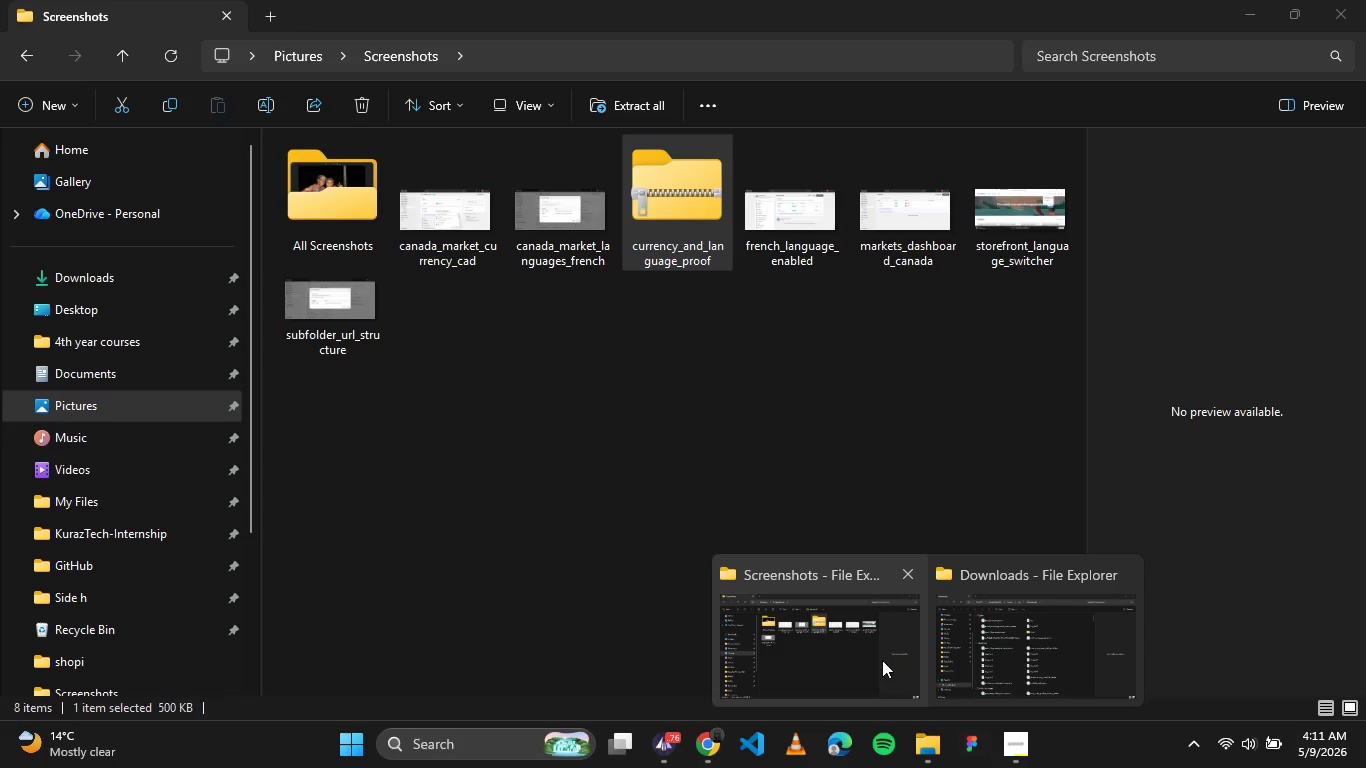 
left_click([885, 641])
 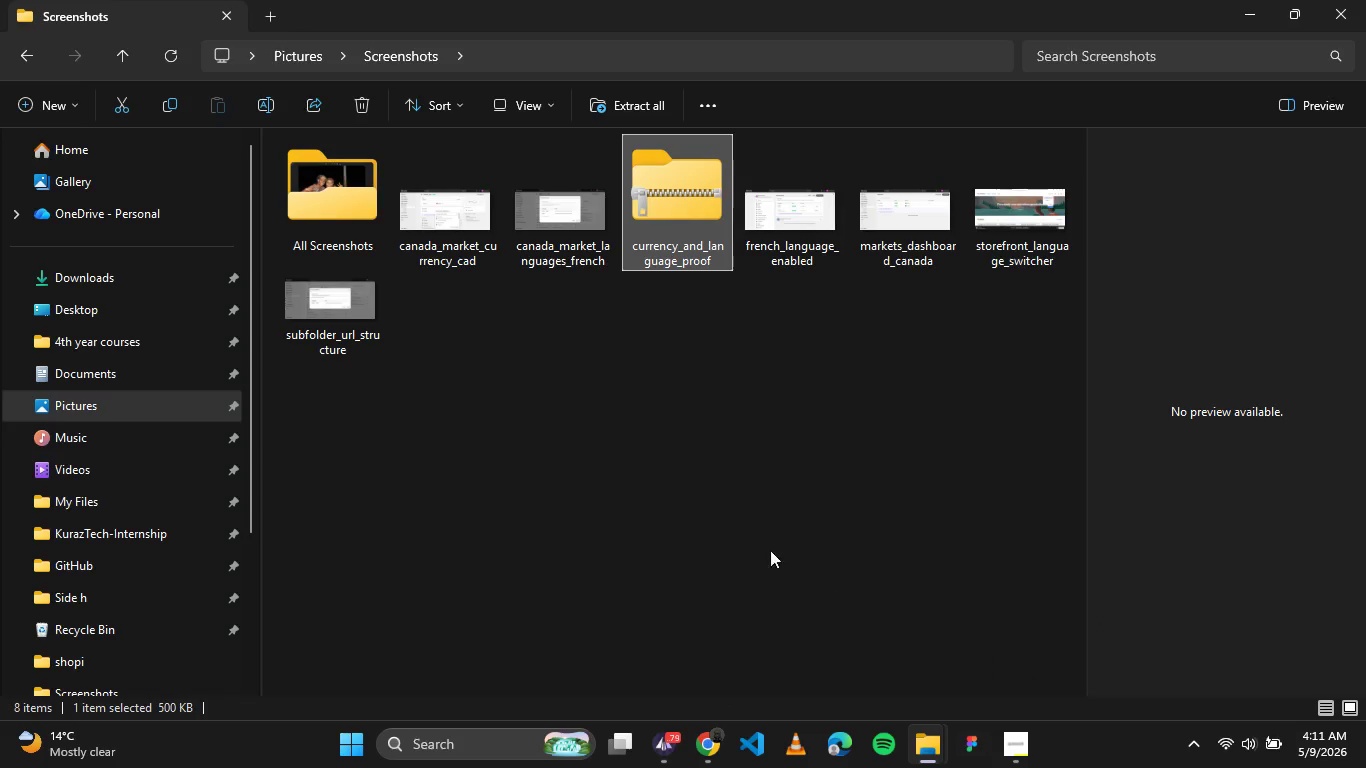 
left_click([746, 537])
 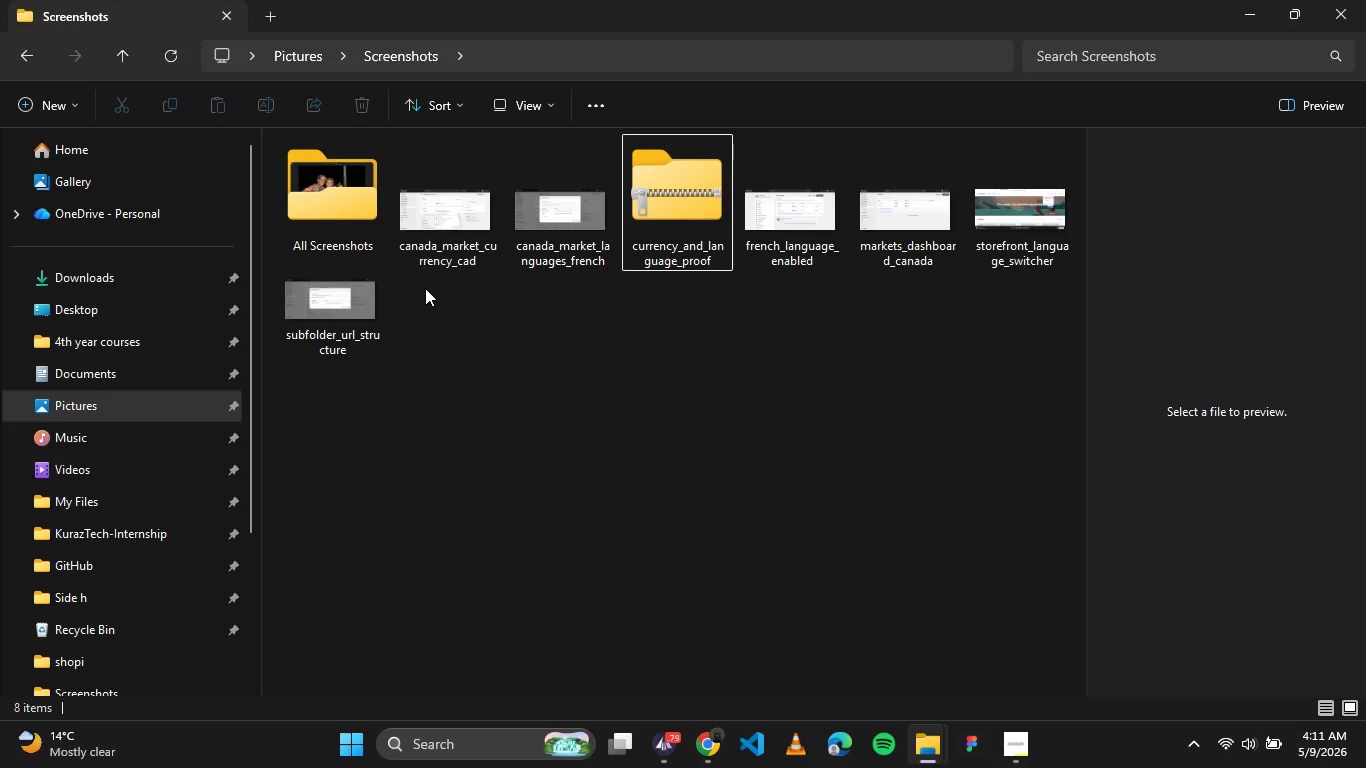 
left_click_drag(start_coordinate=[425, 288], to_coordinate=[1052, 256])
 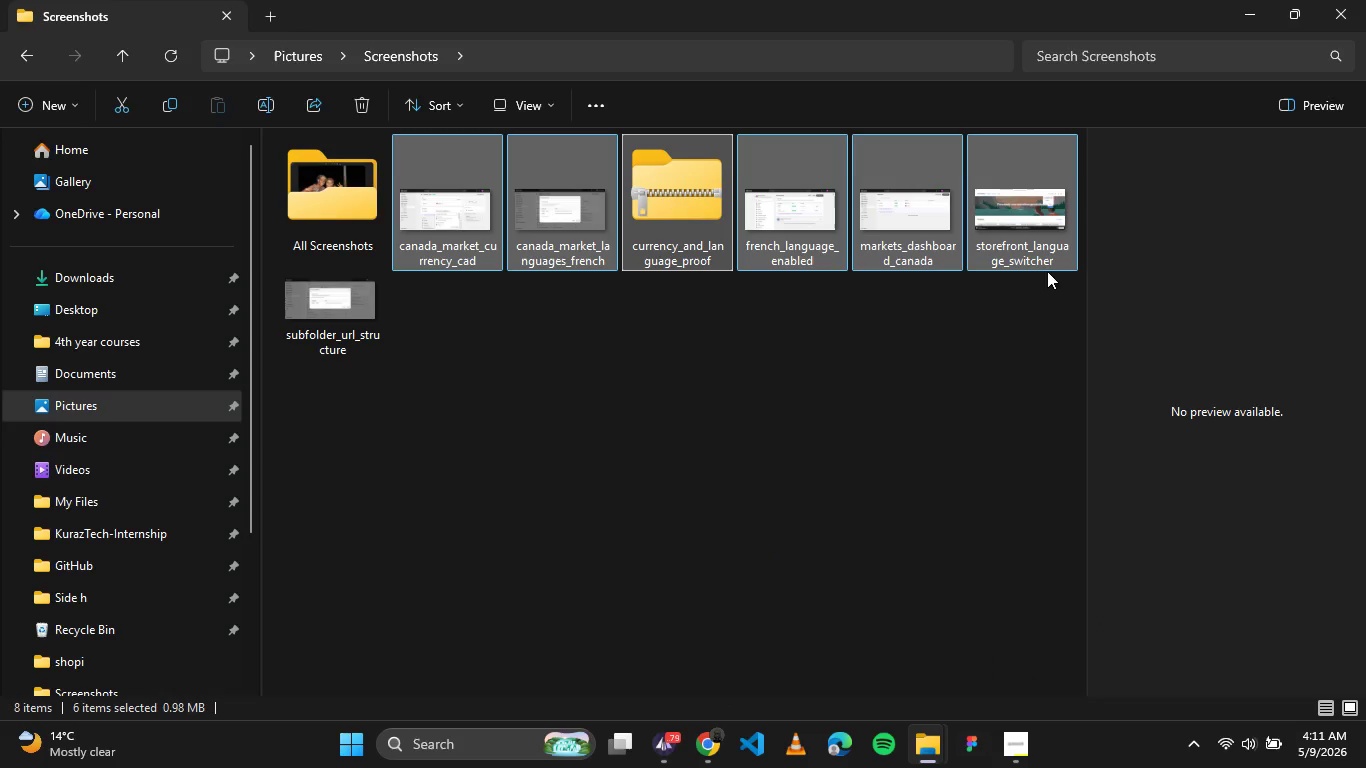 
hold_key(key=ControlLeft, duration=0.97)
left_click([313, 322])
 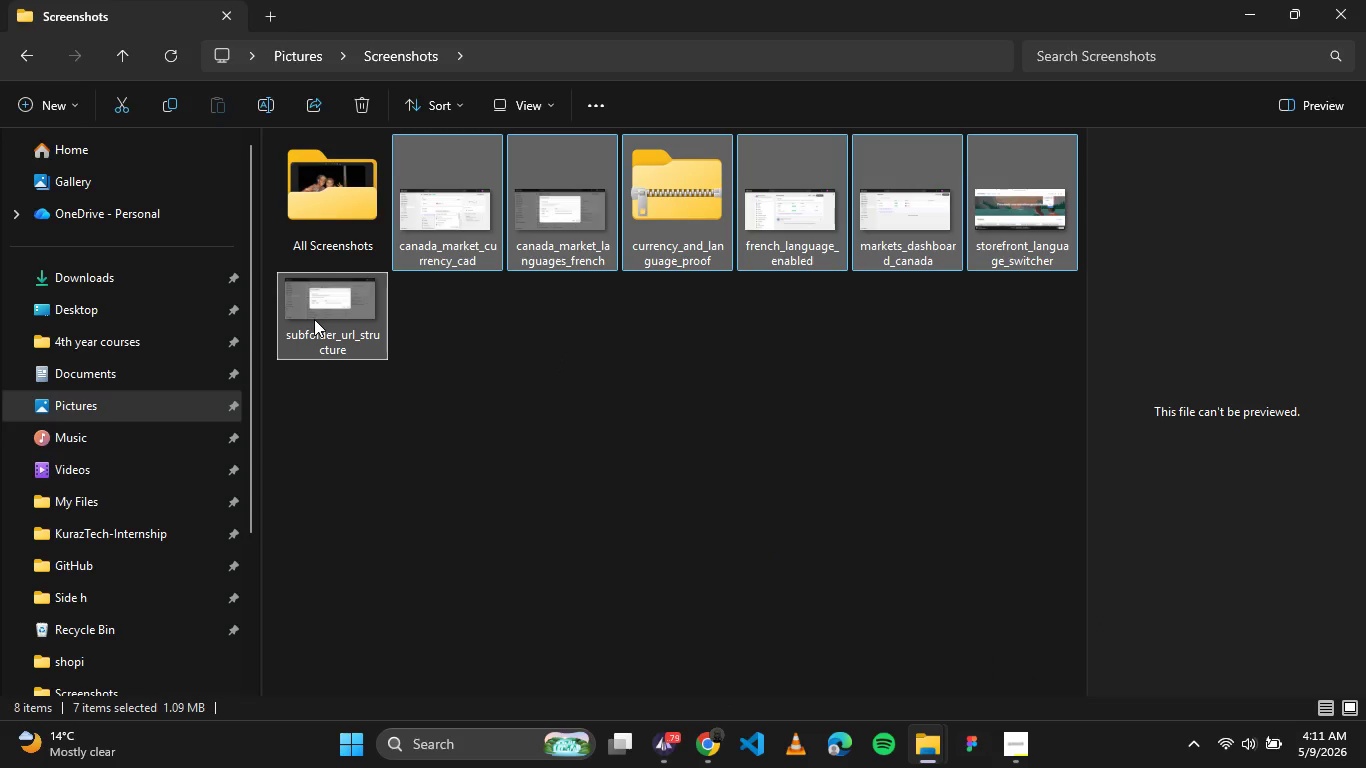 
key(Delete)
 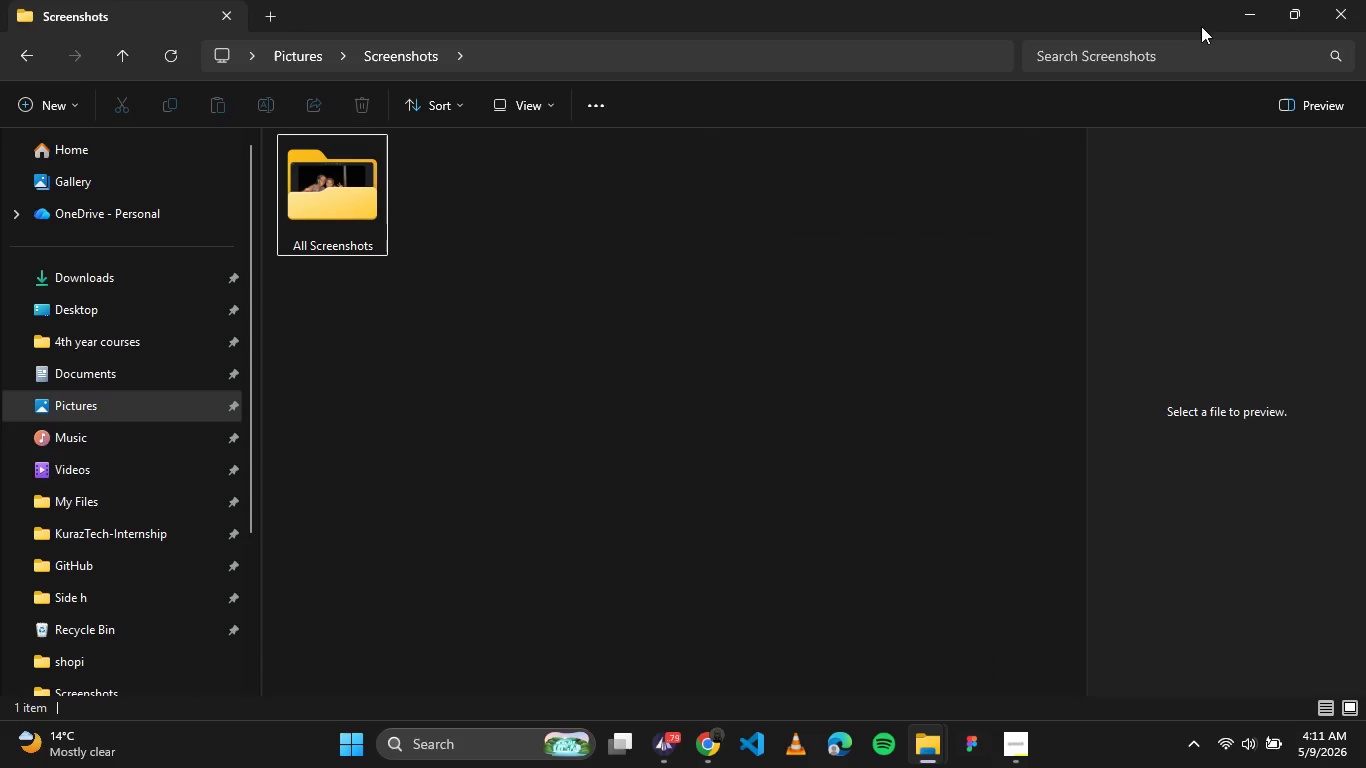 
left_click([1251, 16])
 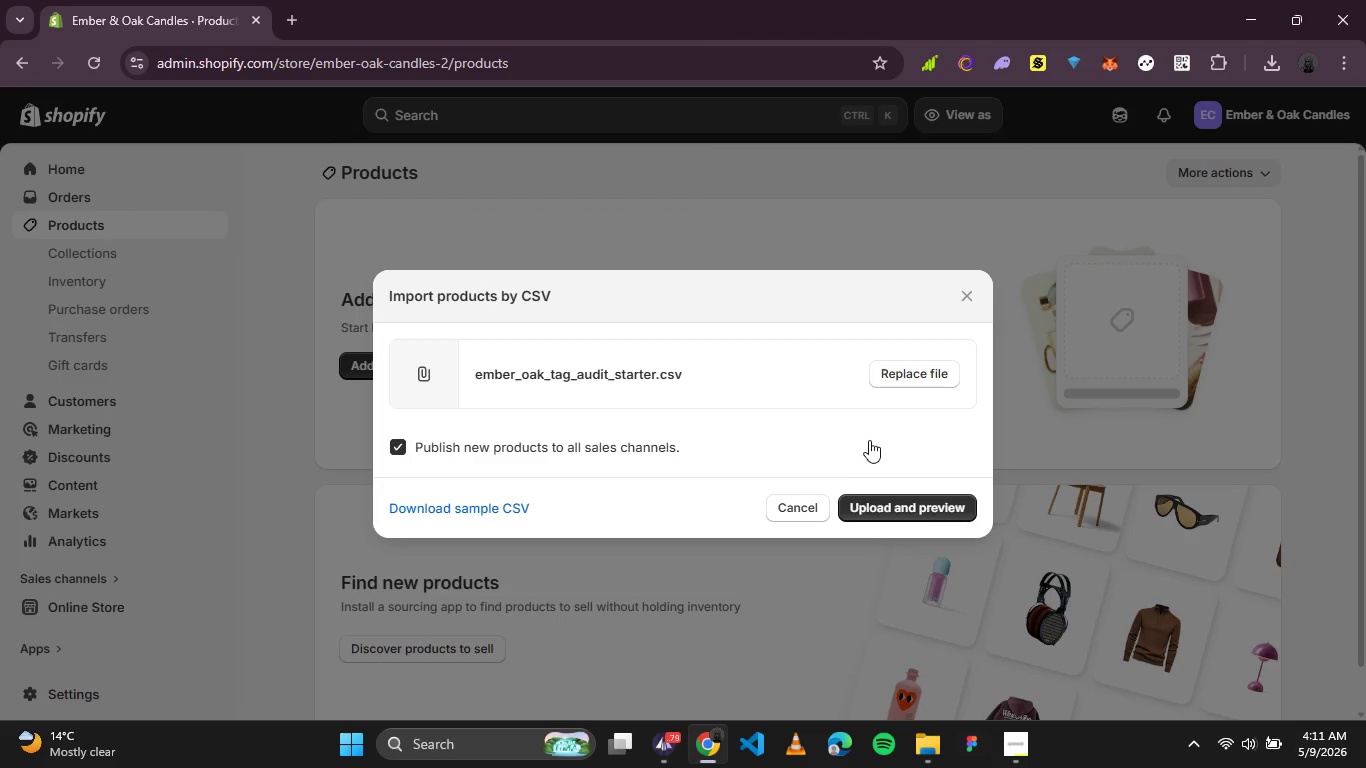 
left_click([877, 515])
 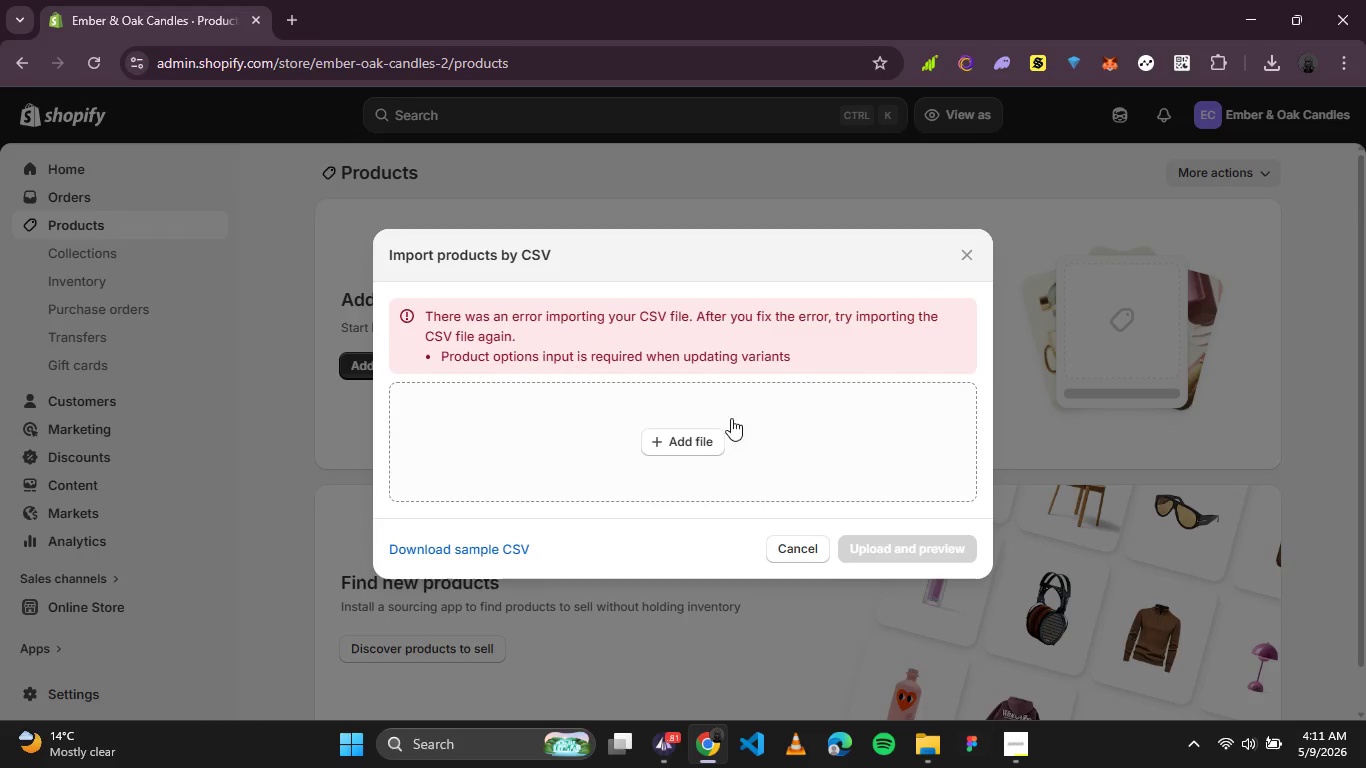 
wait(15.3)
 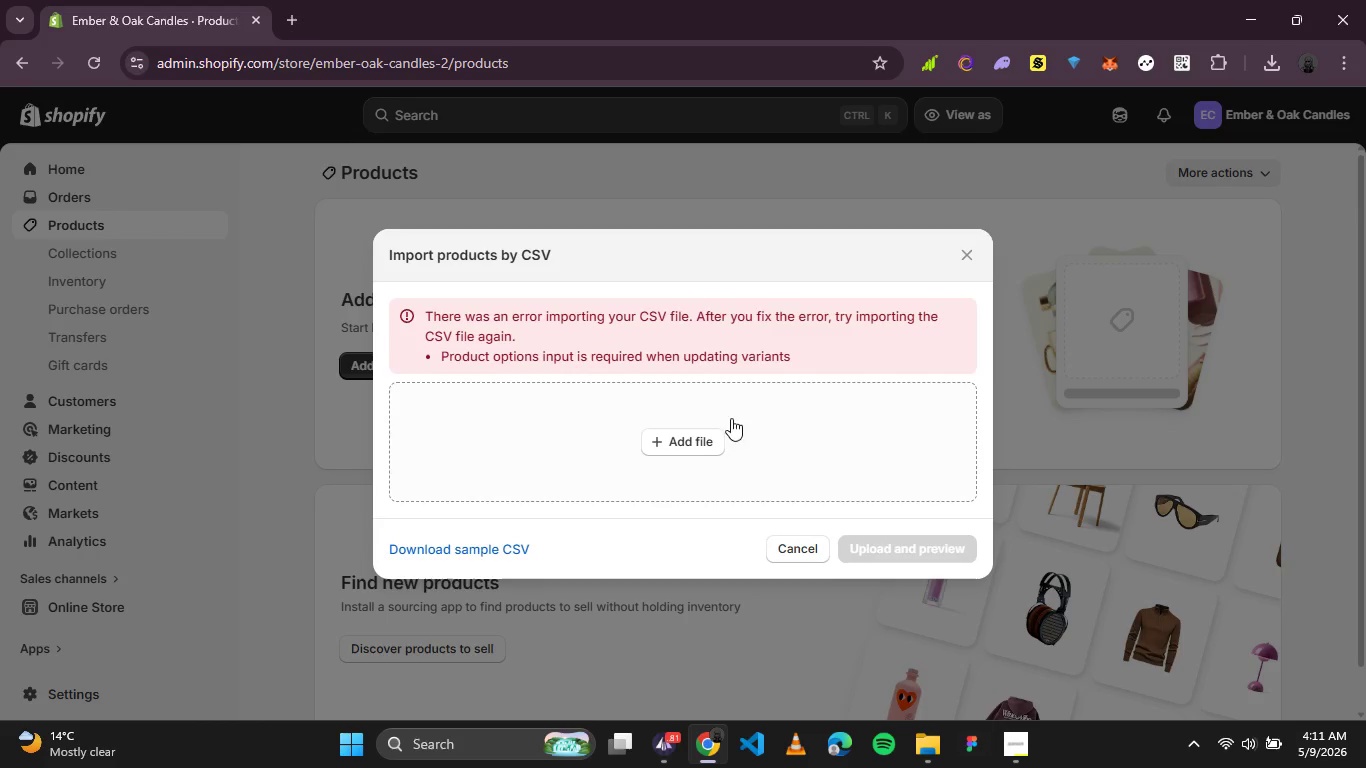 
left_click([897, 576])
 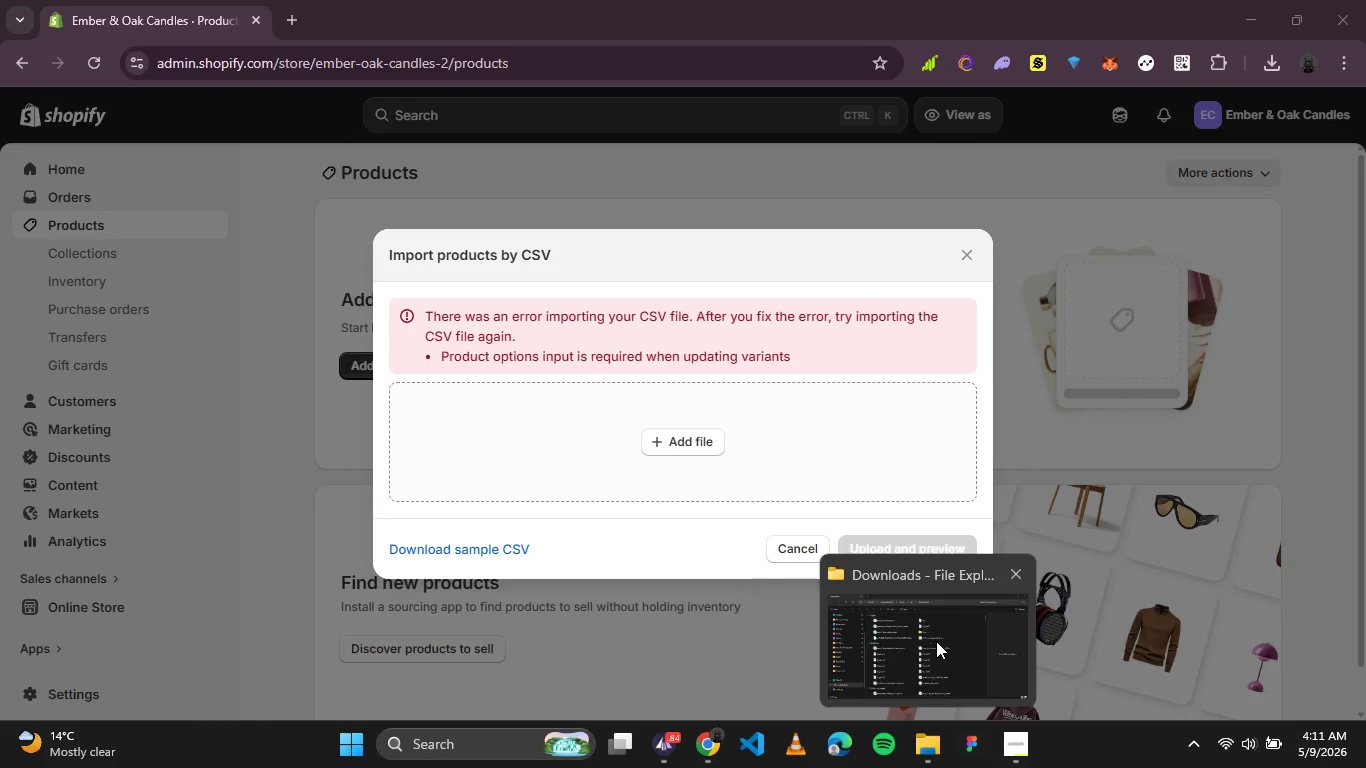 
left_click([936, 641])
 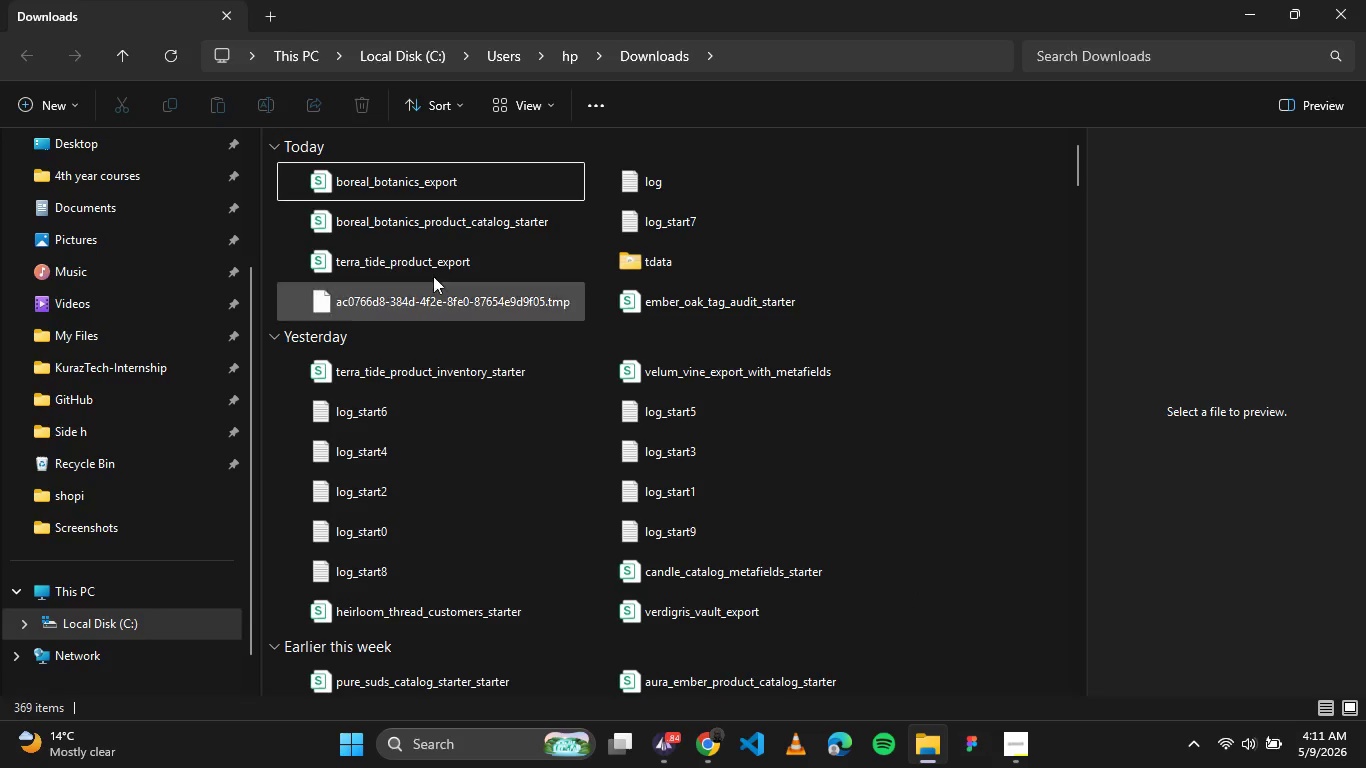 
scroll: coordinate [466, 235], scroll_direction: up, amount: 5.0
 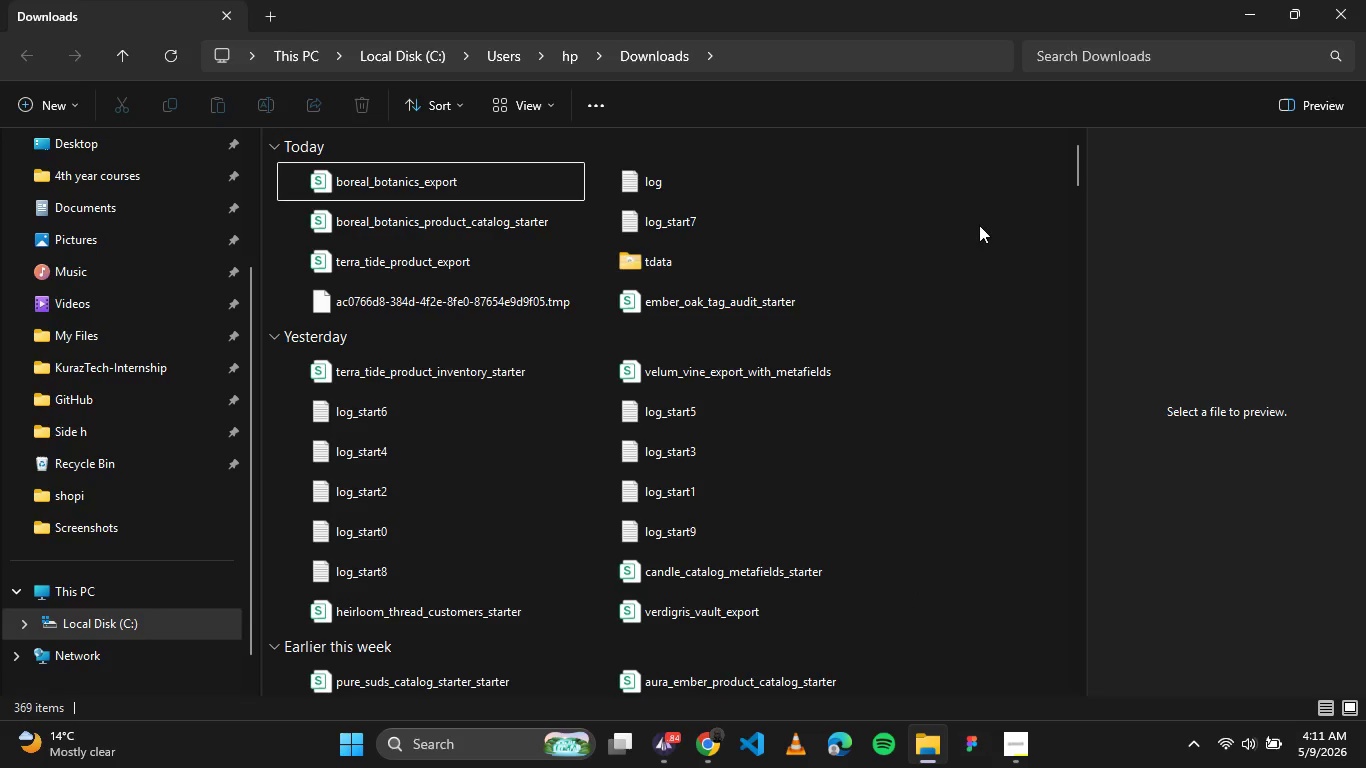 
right_click([981, 225])
 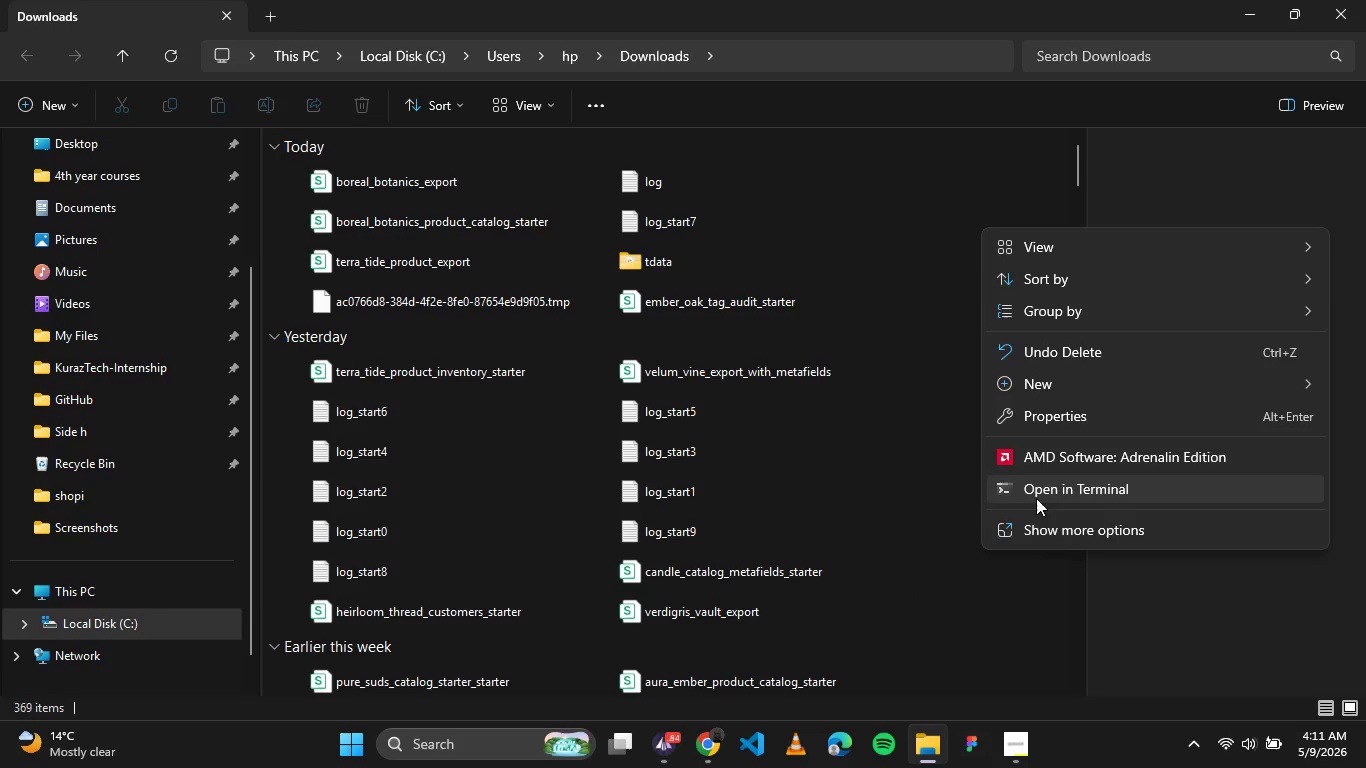 
left_click([1048, 533])
 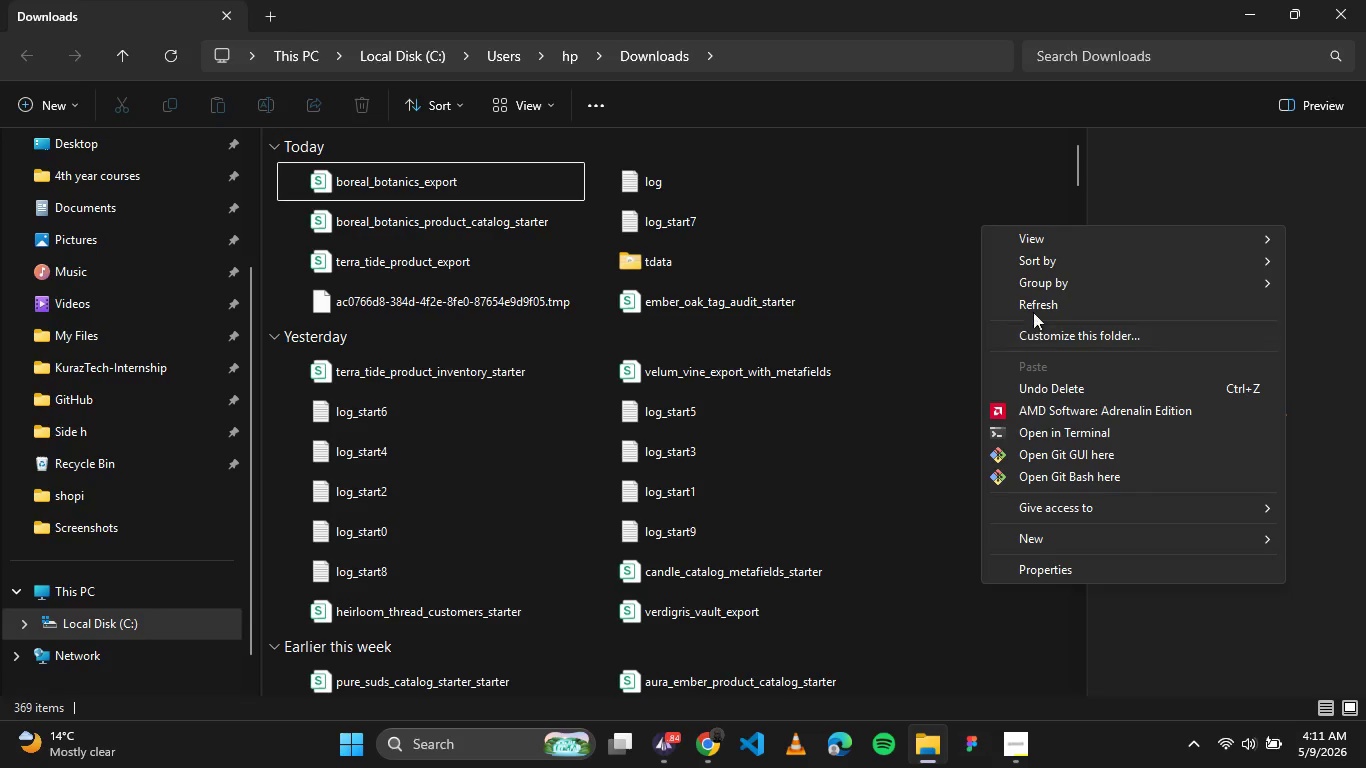 
left_click([1033, 306])
 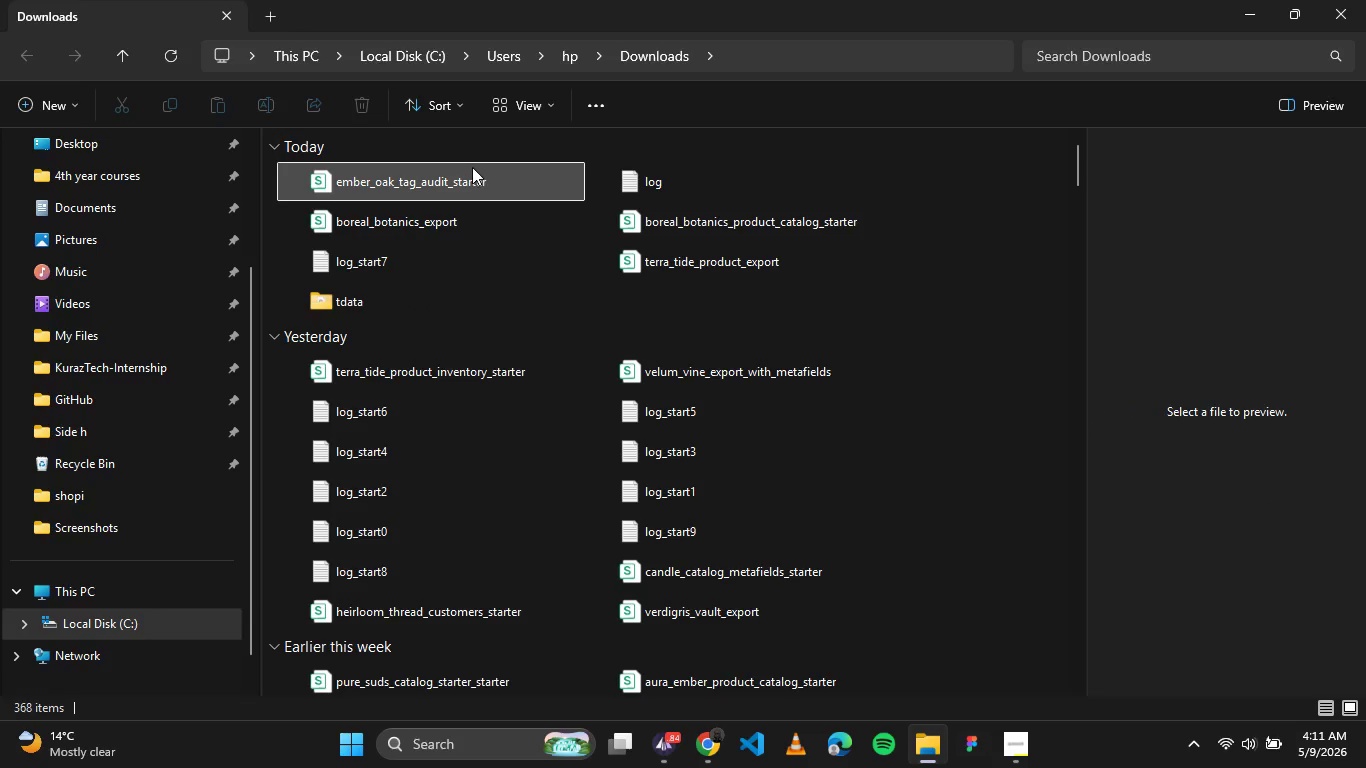 
double_click([464, 171])
 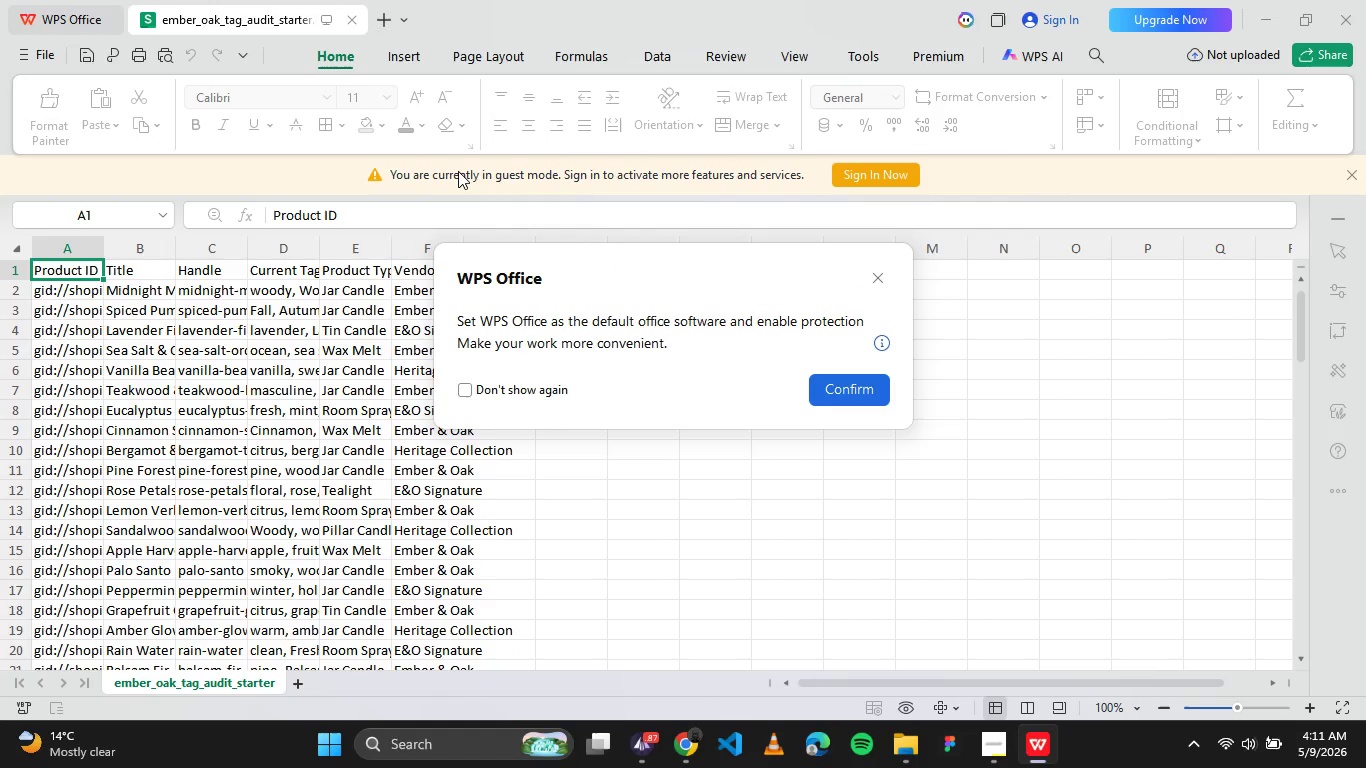 
wait(6.83)
 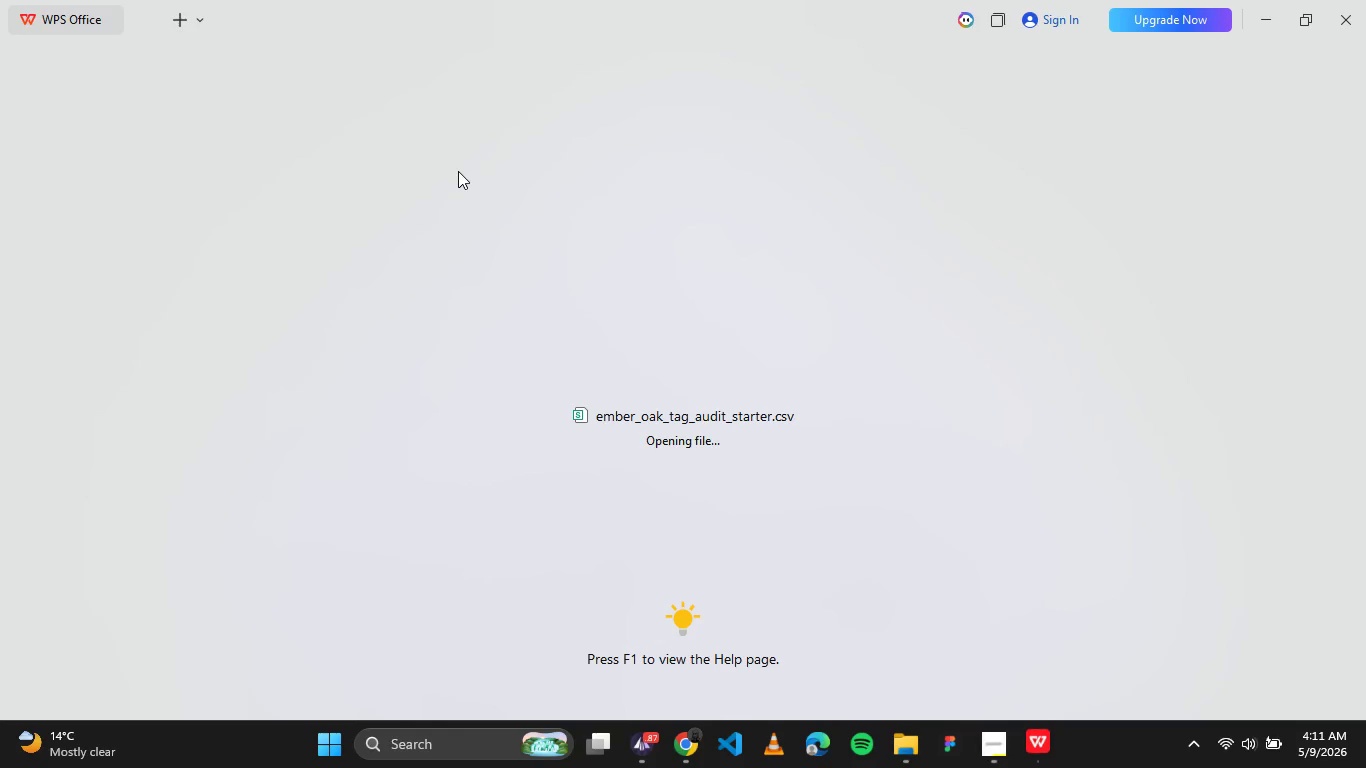 
left_click([882, 282])
 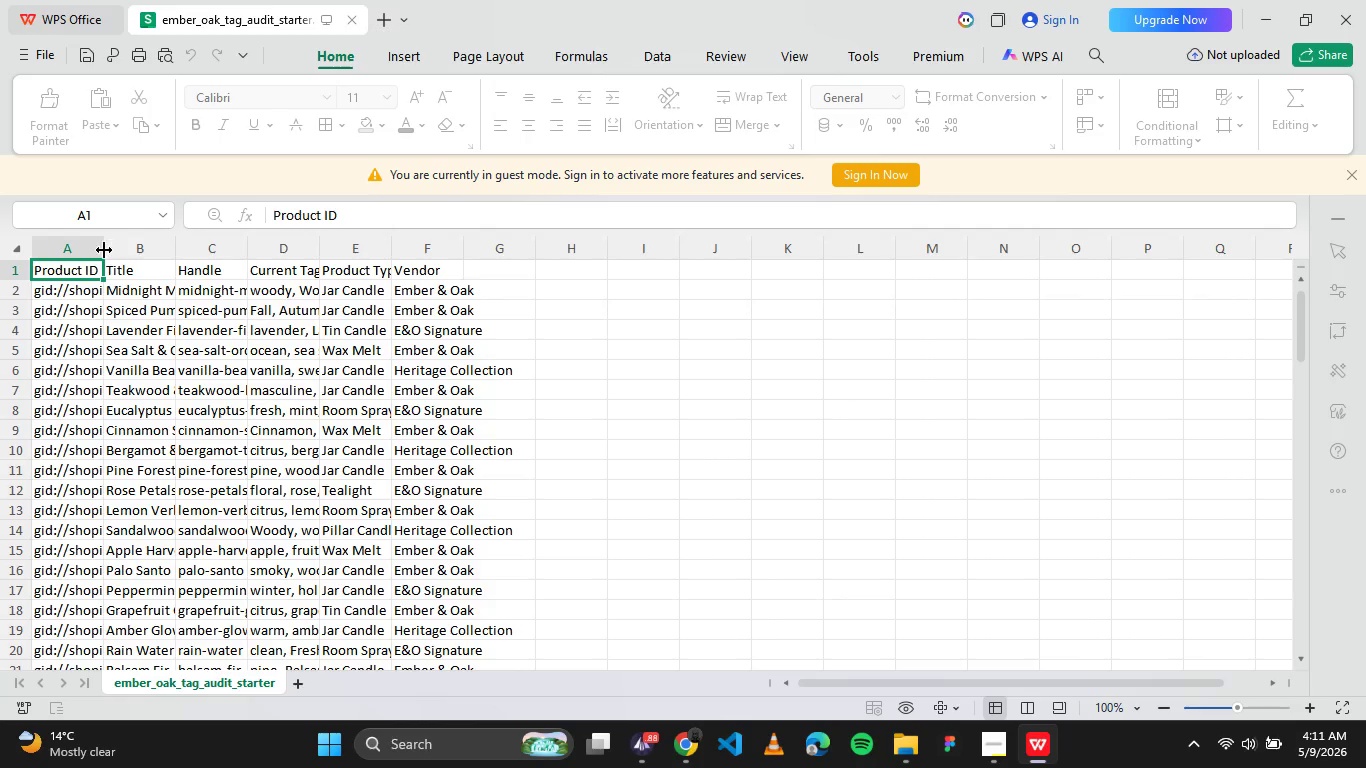 
left_click_drag(start_coordinate=[101, 250], to_coordinate=[490, 297])
 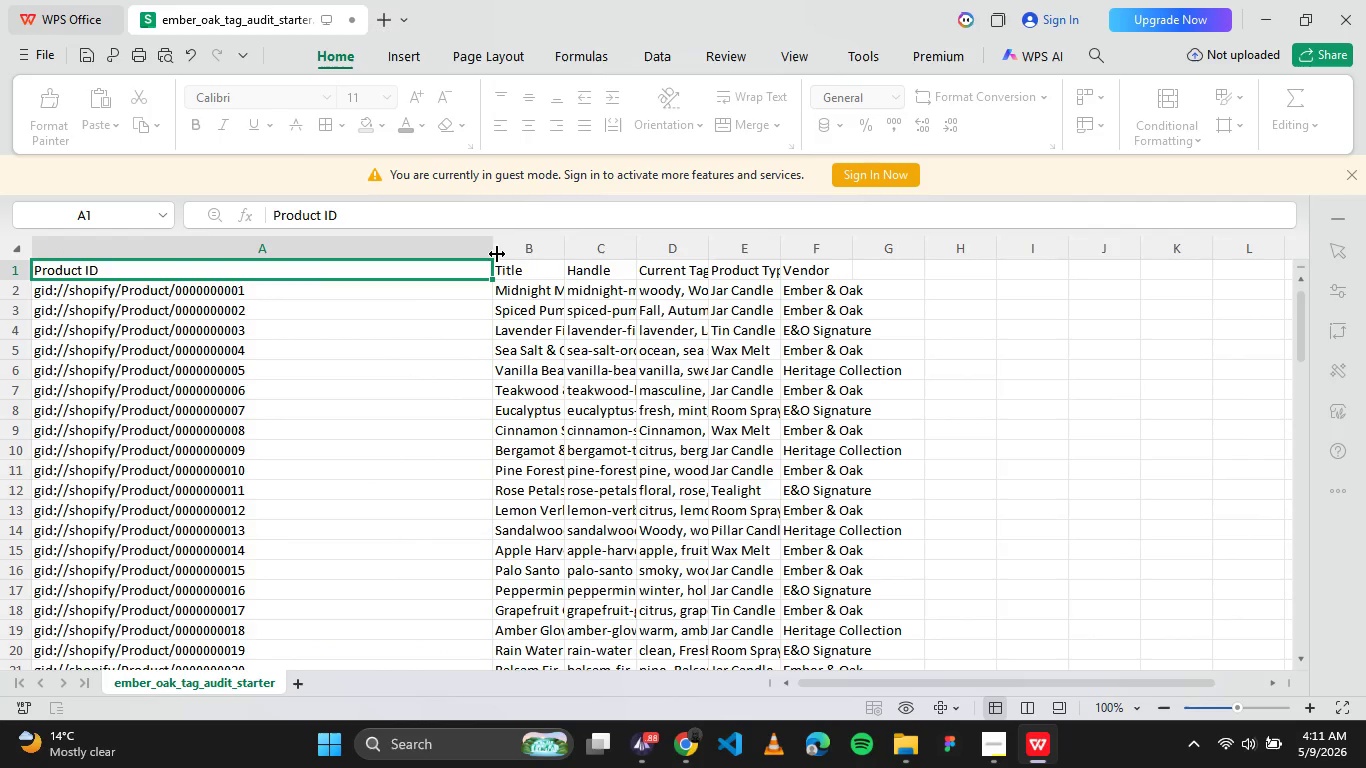 
left_click_drag(start_coordinate=[490, 249], to_coordinate=[330, 249])
 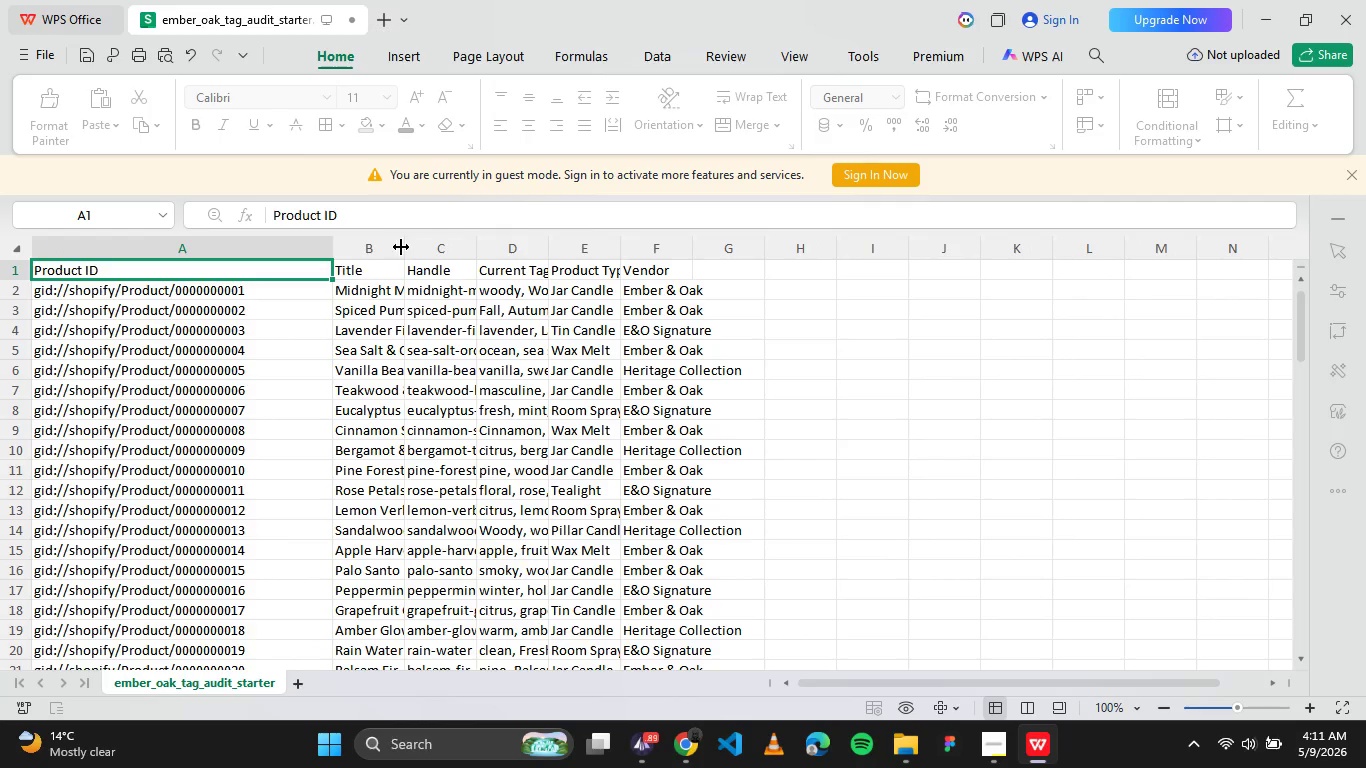 
left_click_drag(start_coordinate=[403, 247], to_coordinate=[534, 264])
 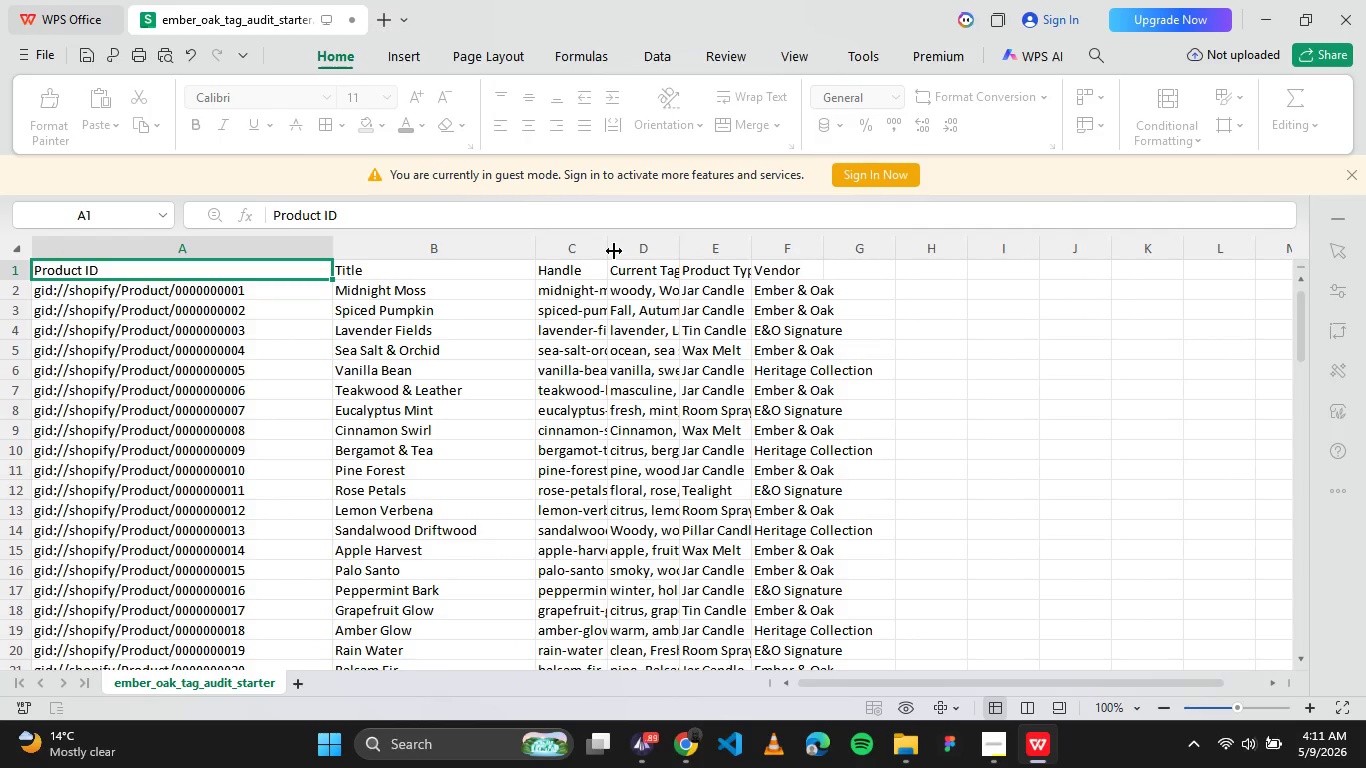 
left_click_drag(start_coordinate=[611, 251], to_coordinate=[712, 260])
 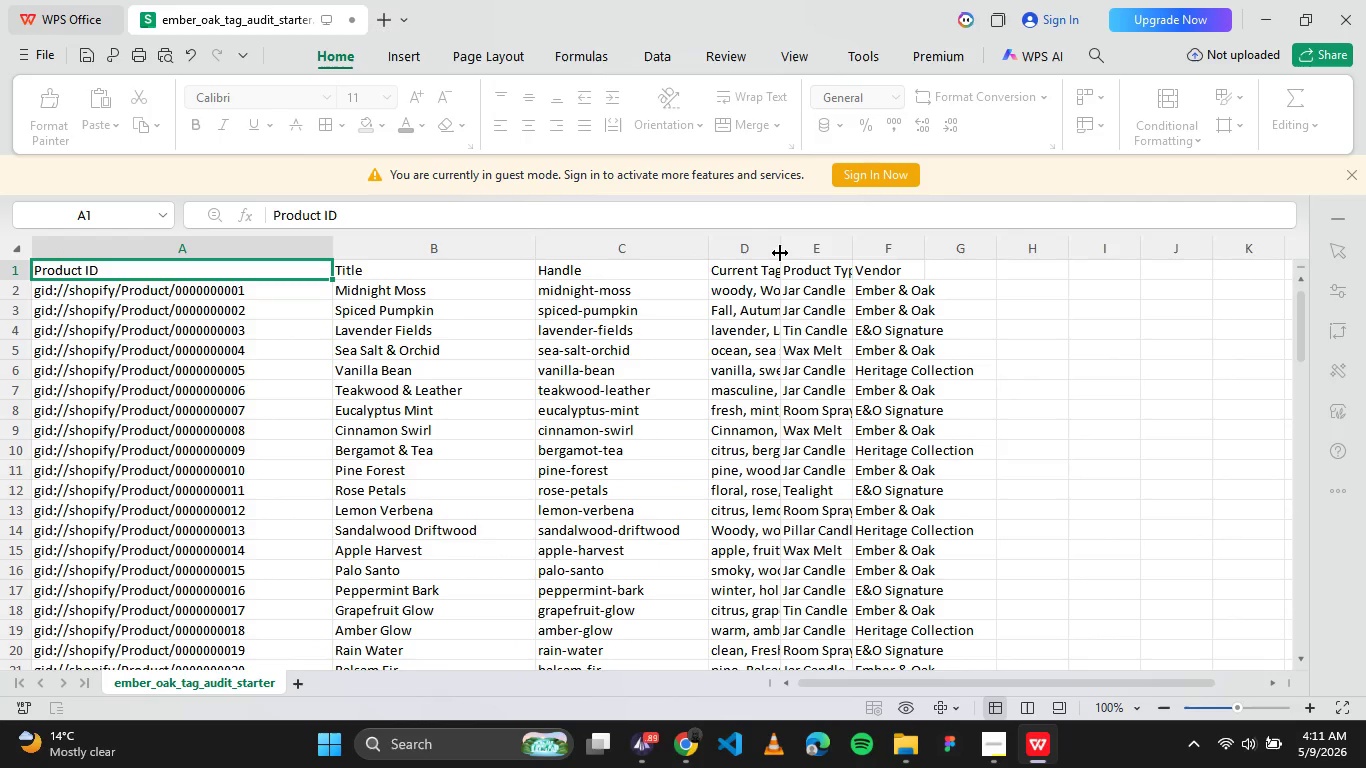 
left_click_drag(start_coordinate=[779, 253], to_coordinate=[826, 252])
 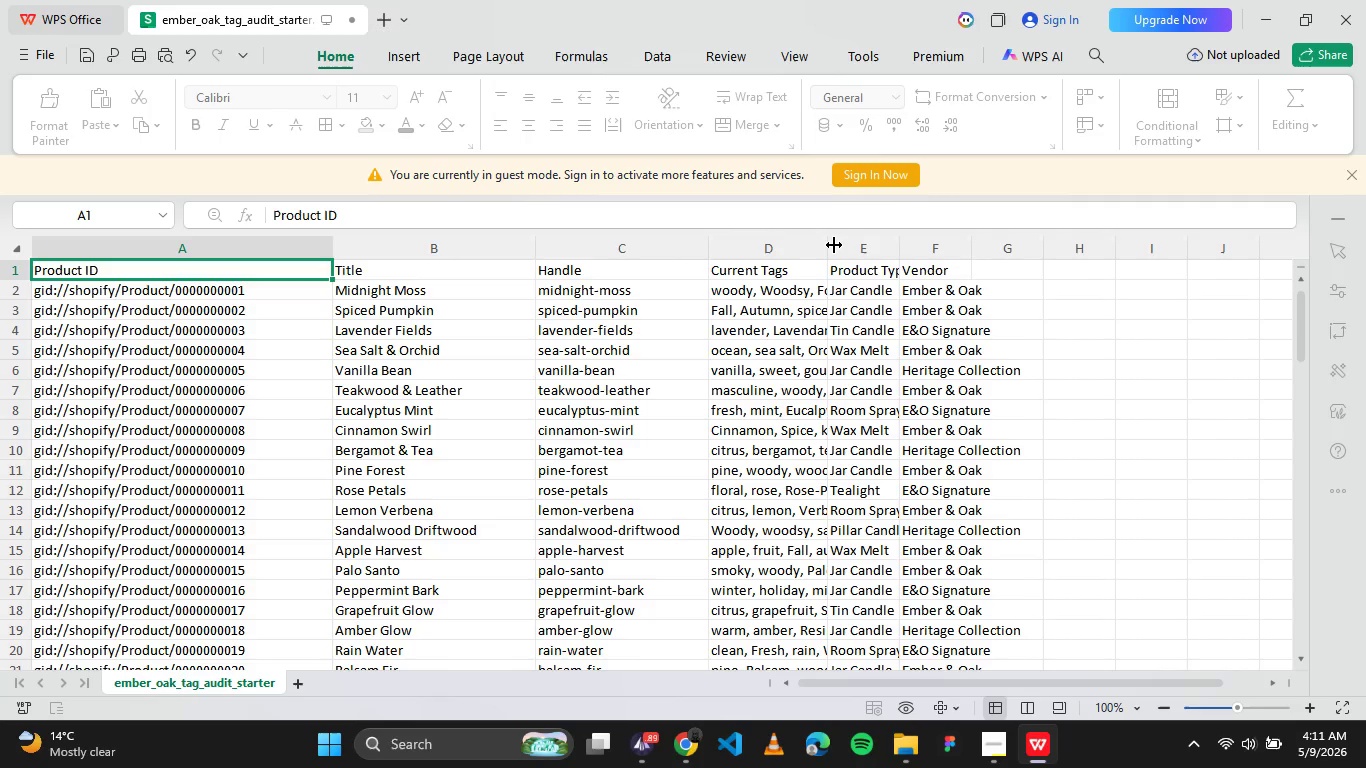 
left_click_drag(start_coordinate=[833, 245], to_coordinate=[875, 242])
 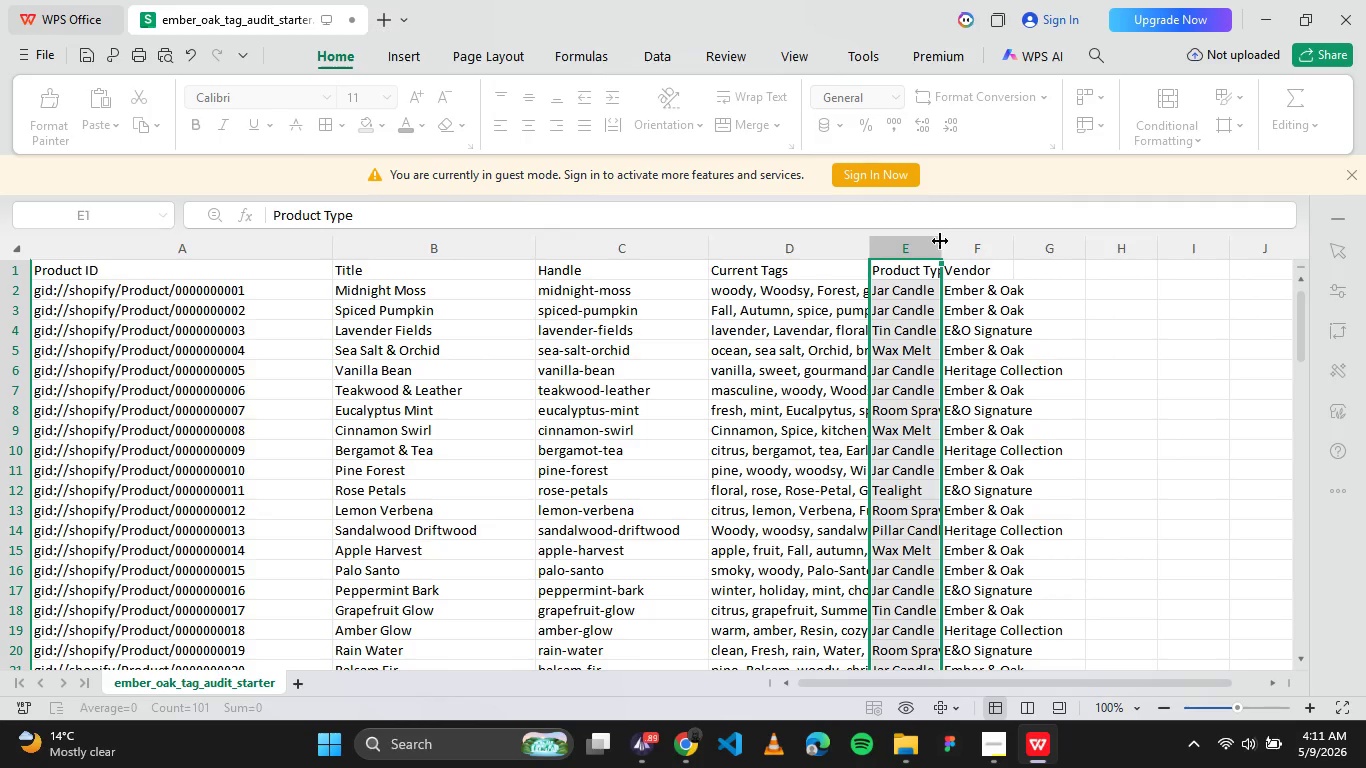 
left_click_drag(start_coordinate=[940, 246], to_coordinate=[978, 246])
 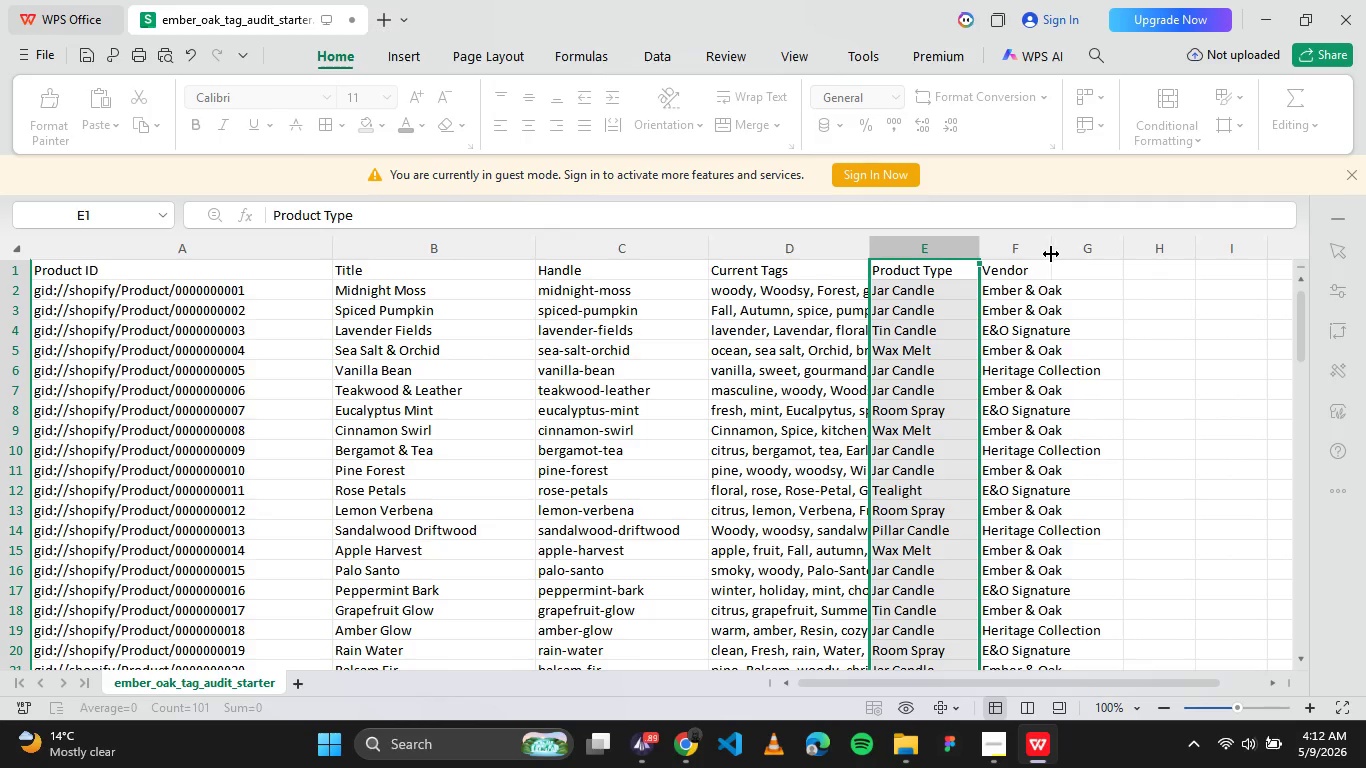 
left_click_drag(start_coordinate=[1050, 254], to_coordinate=[1075, 253])
 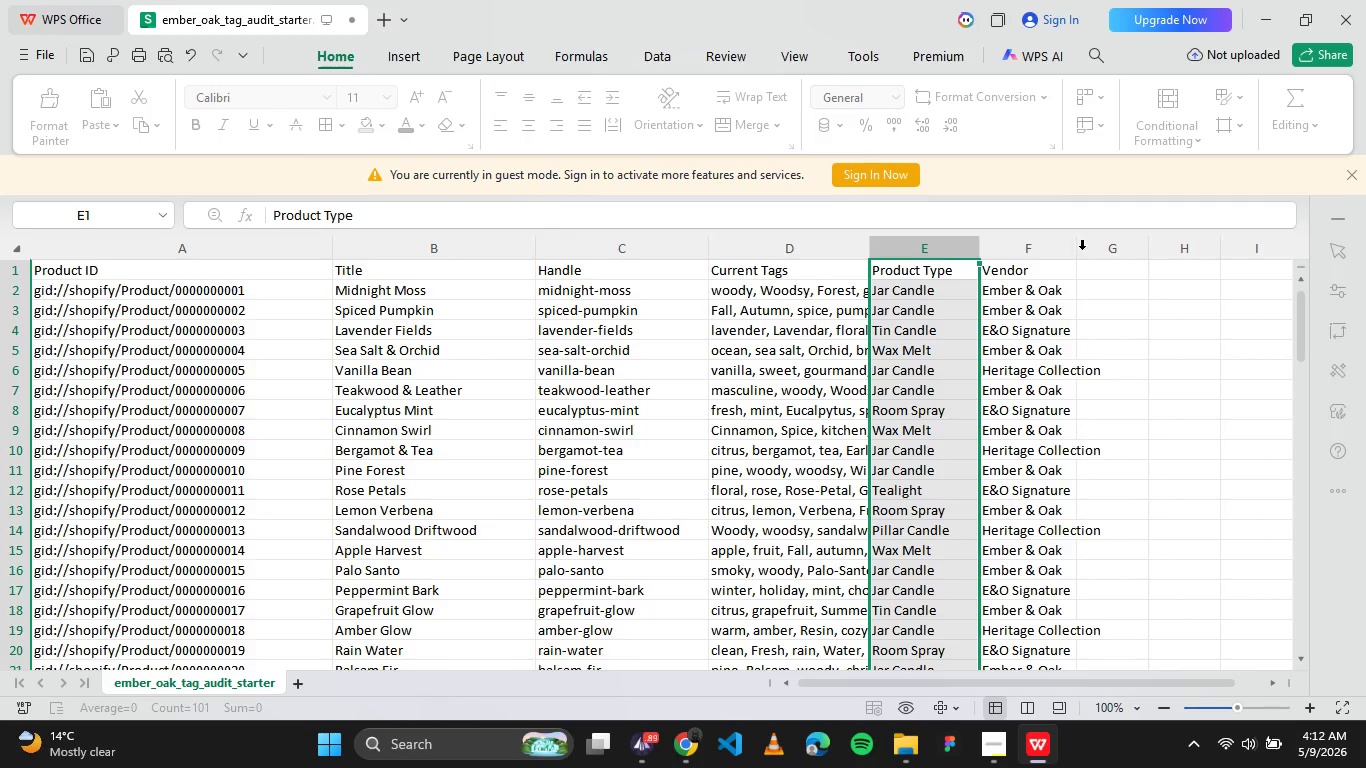 
left_click_drag(start_coordinate=[1079, 249], to_coordinate=[1097, 249])
 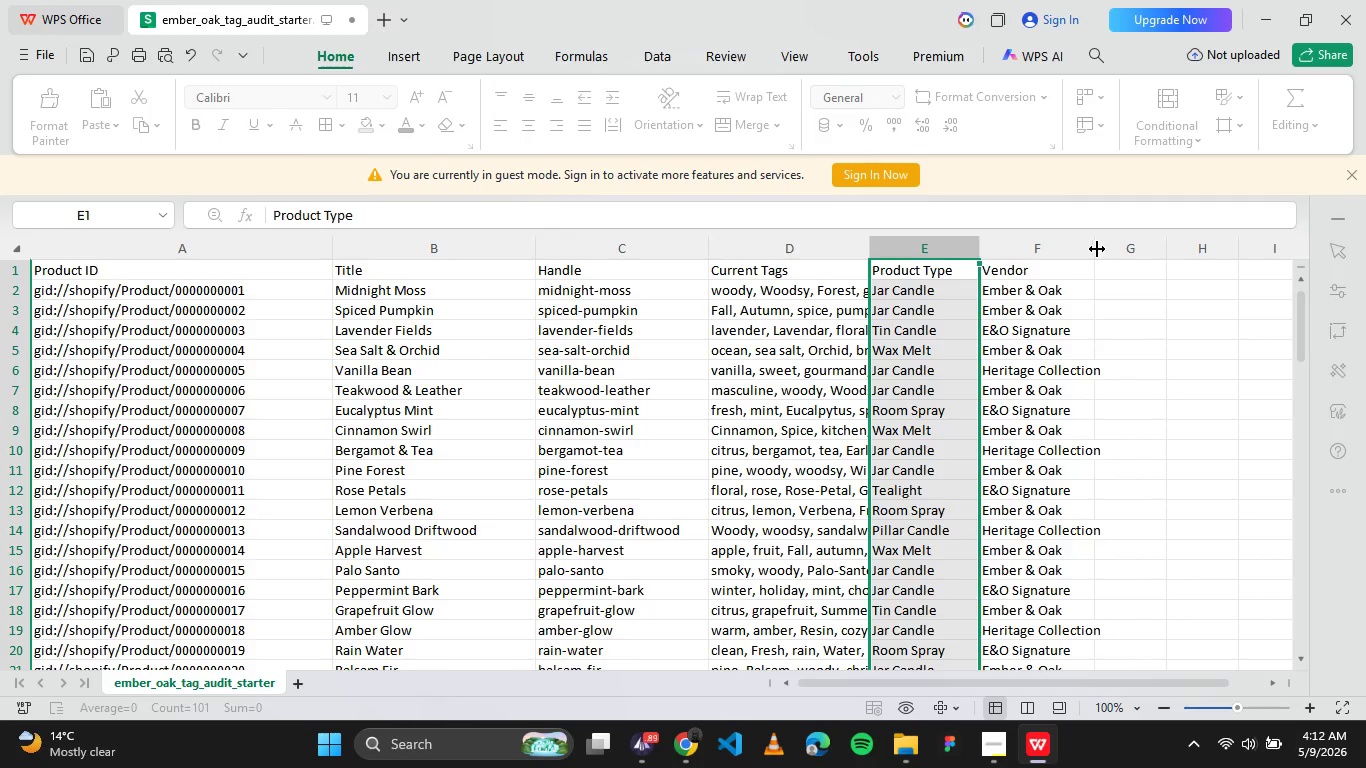 
left_click_drag(start_coordinate=[1095, 249], to_coordinate=[1113, 249])
 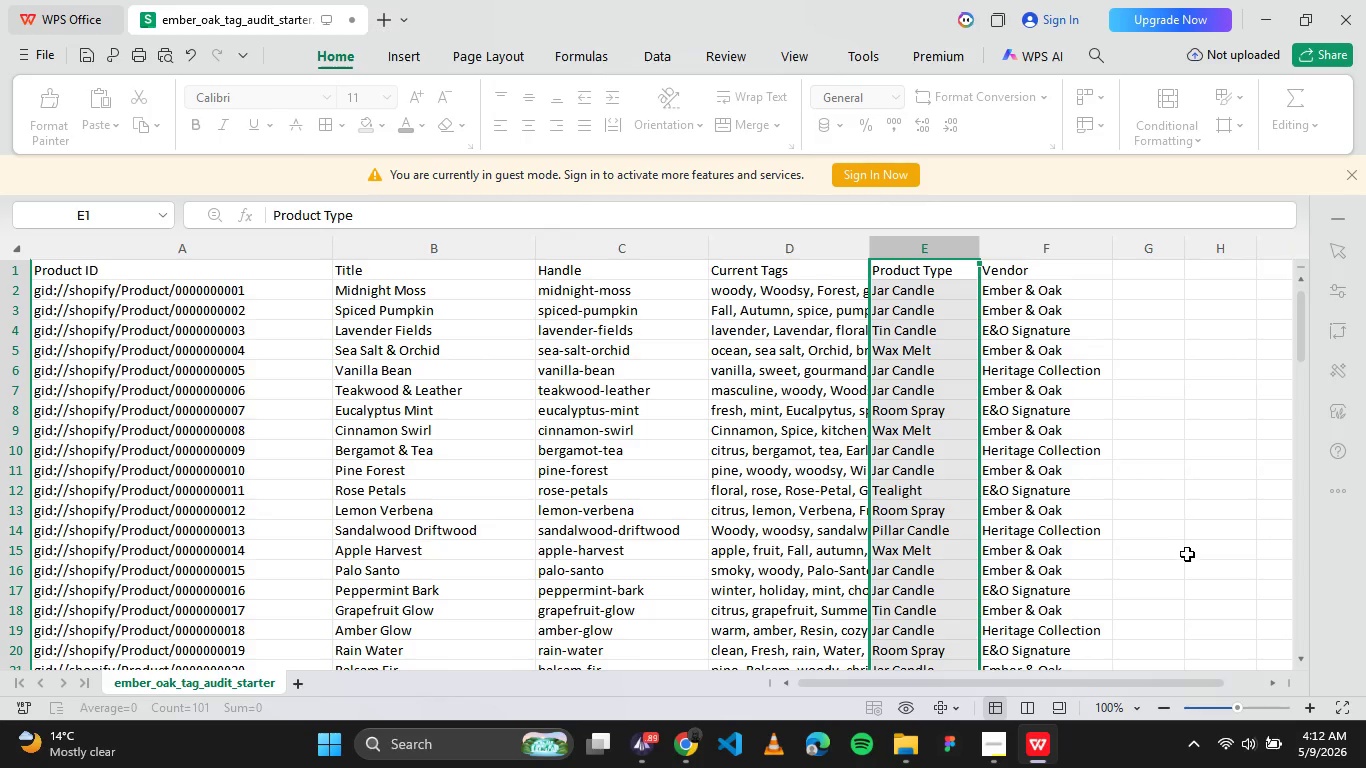 
left_click([605, 476])
 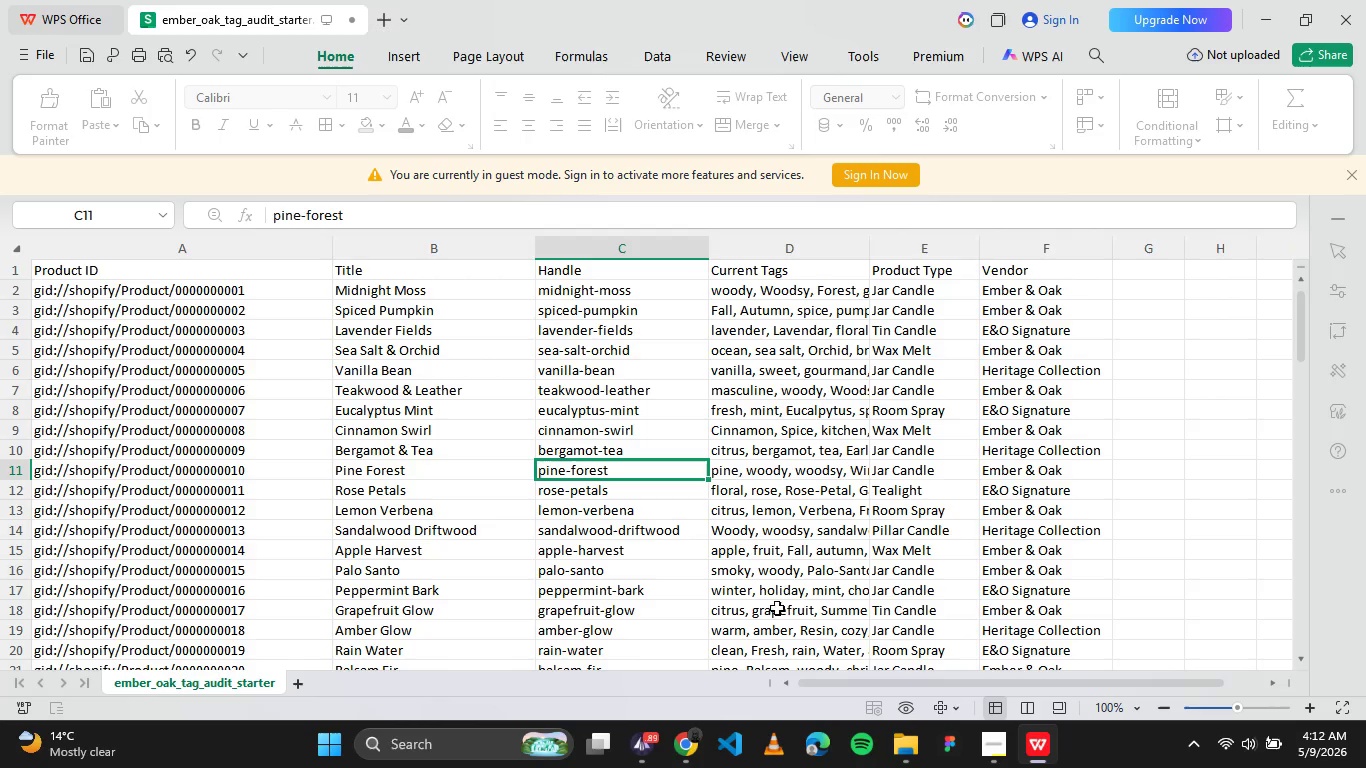 
wait(5.89)
 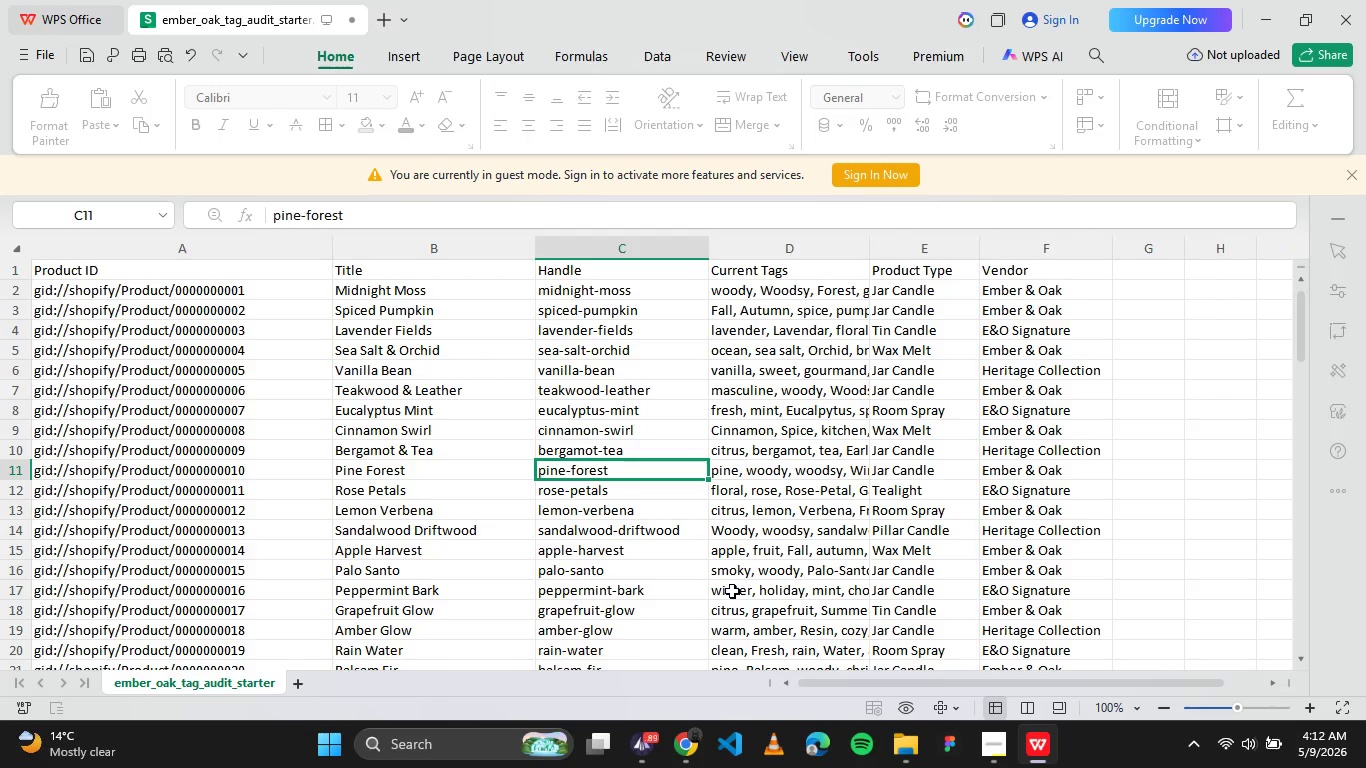 
left_click([907, 744])
 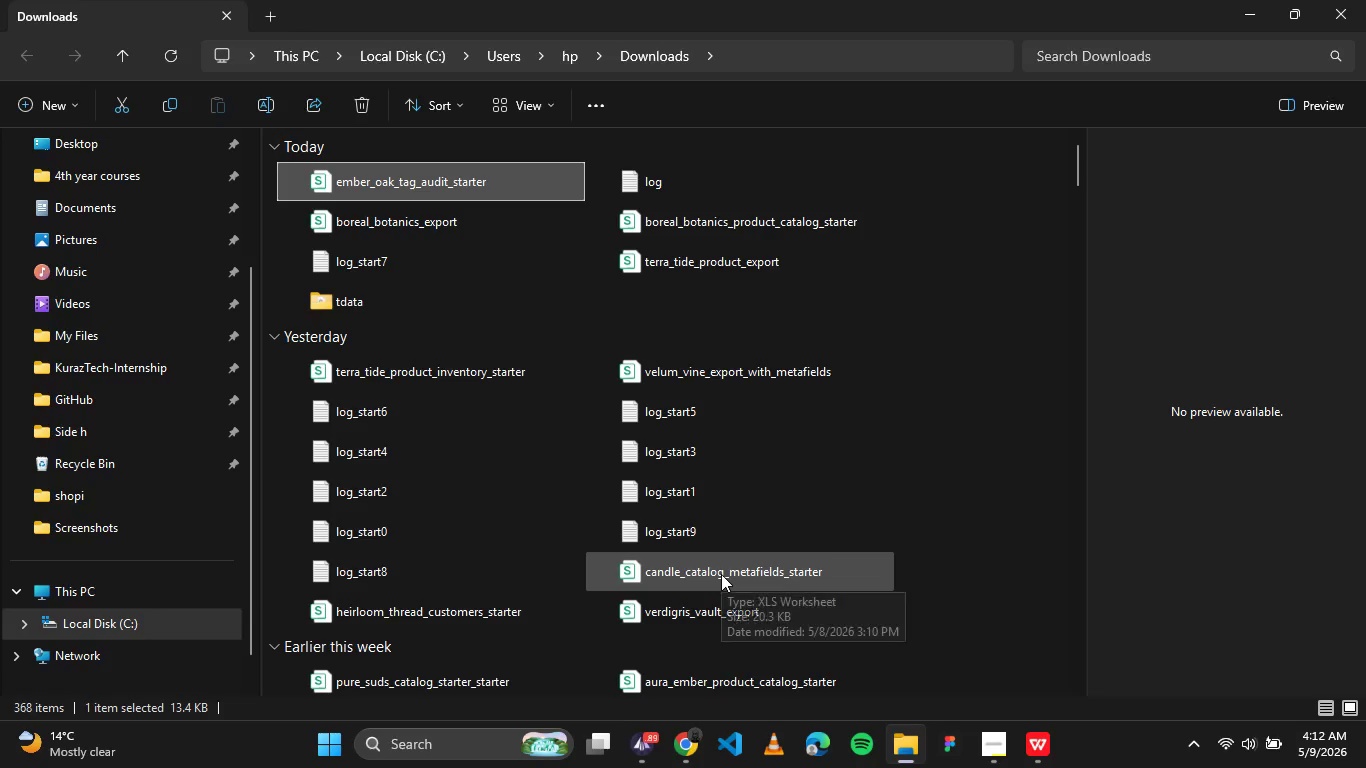 
wait(7.33)
 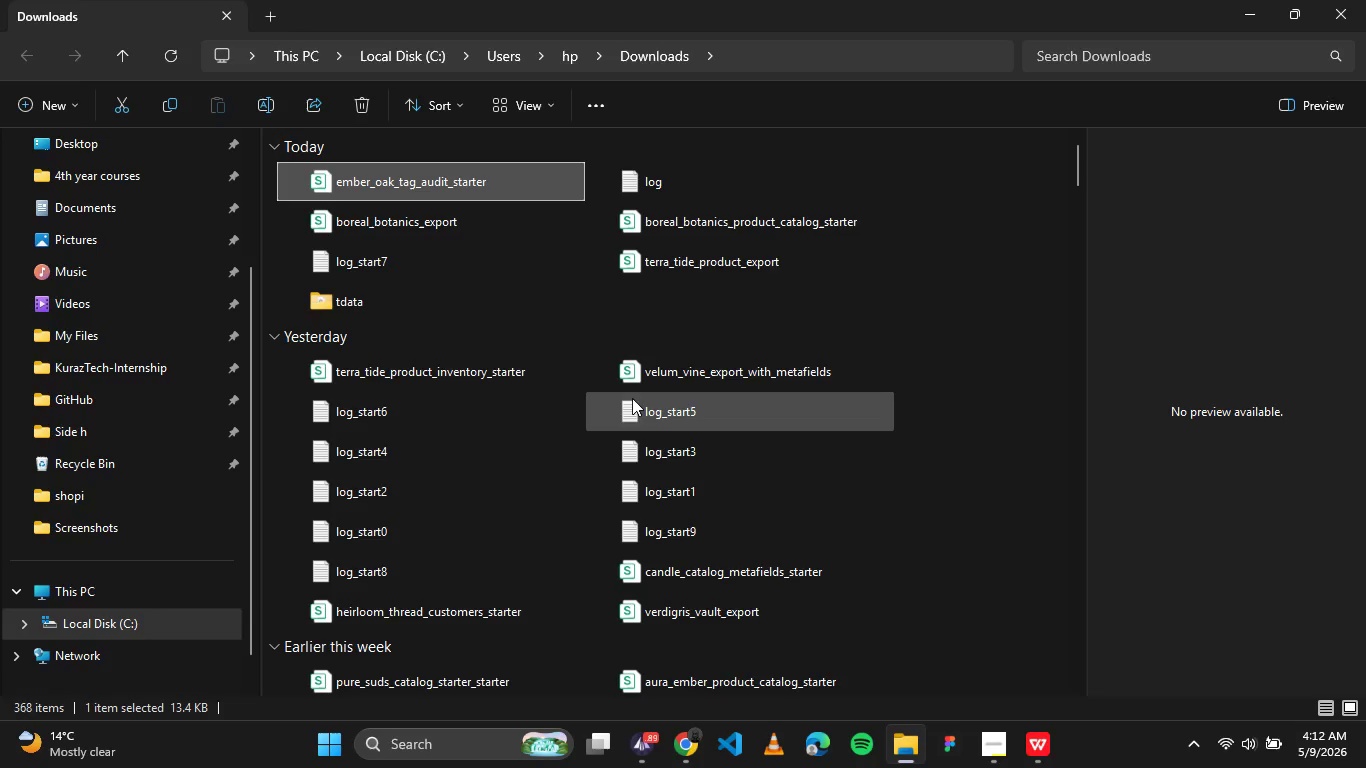 
scroll: coordinate [724, 566], scroll_direction: down, amount: 2.0
 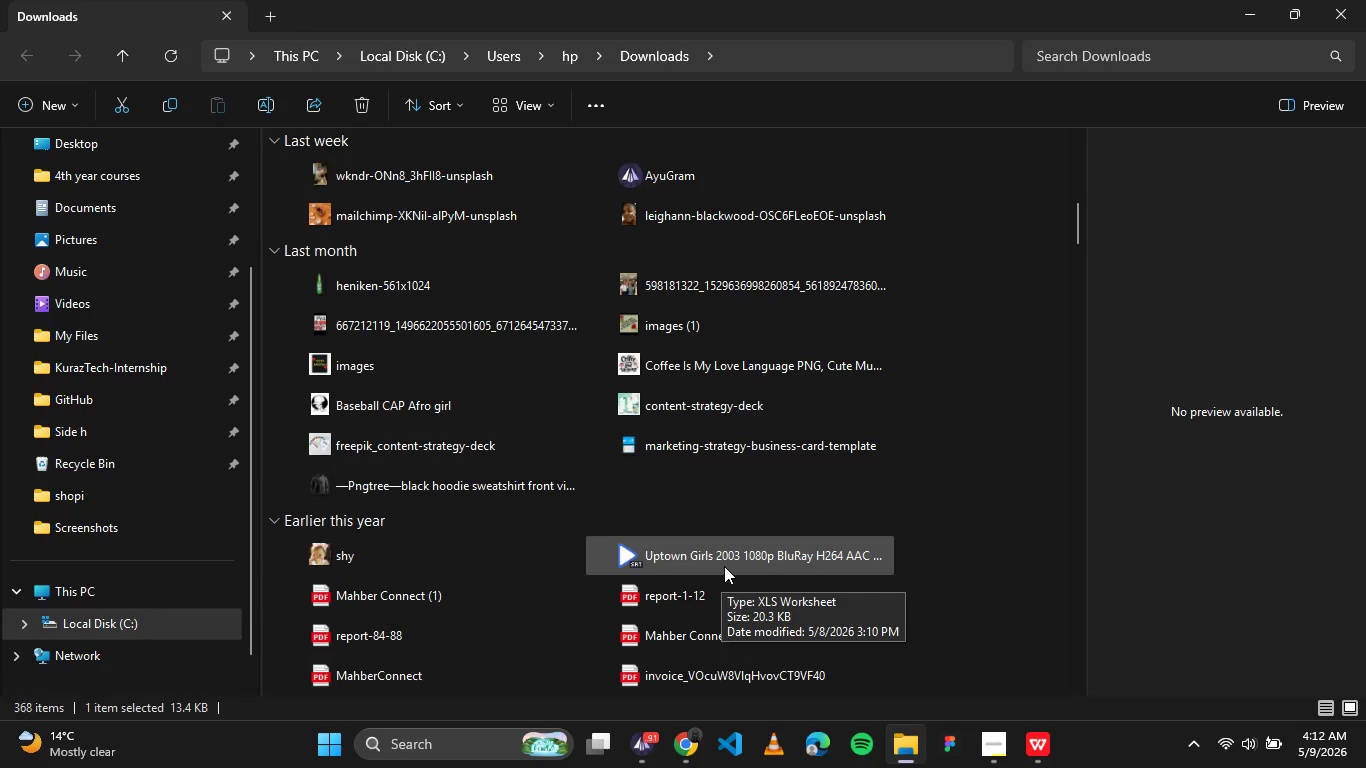 
scroll: coordinate [732, 553], scroll_direction: up, amount: 7.0
 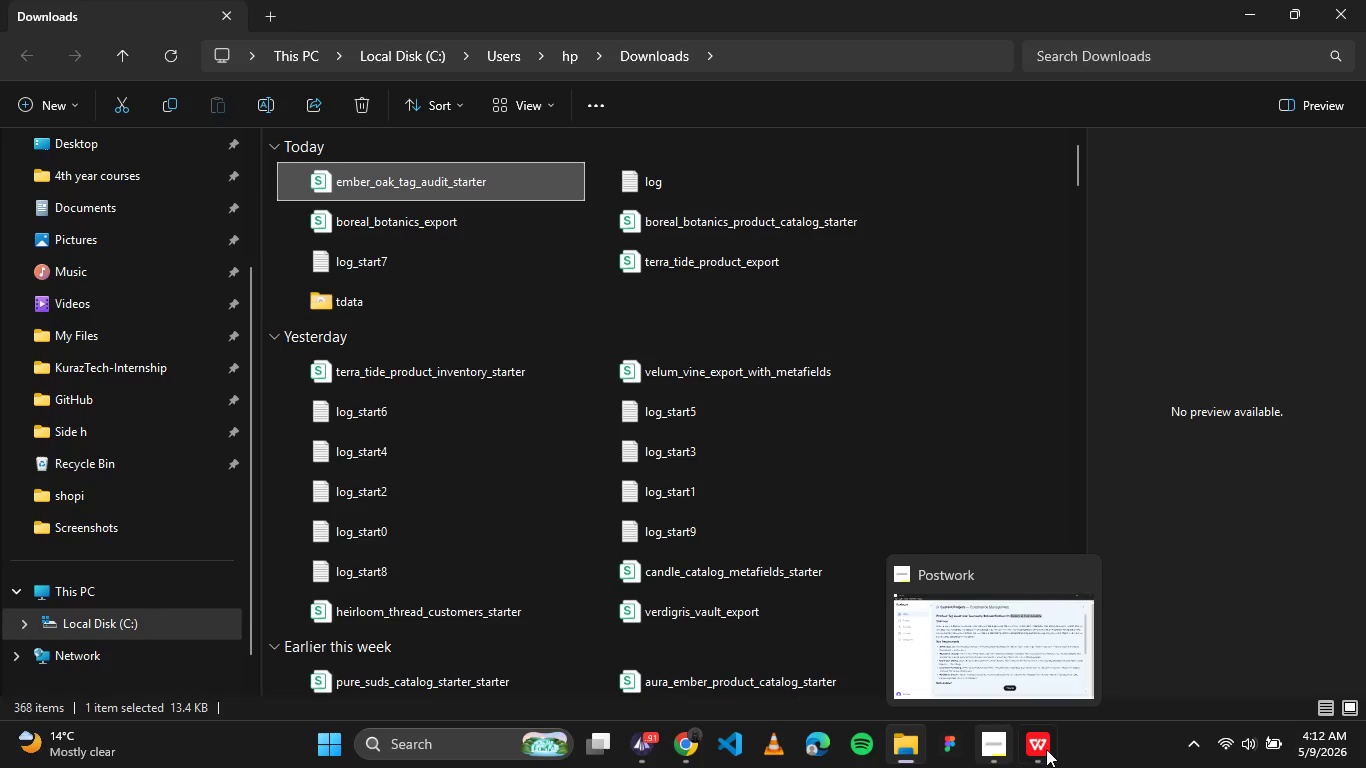 
left_click([1053, 751])
 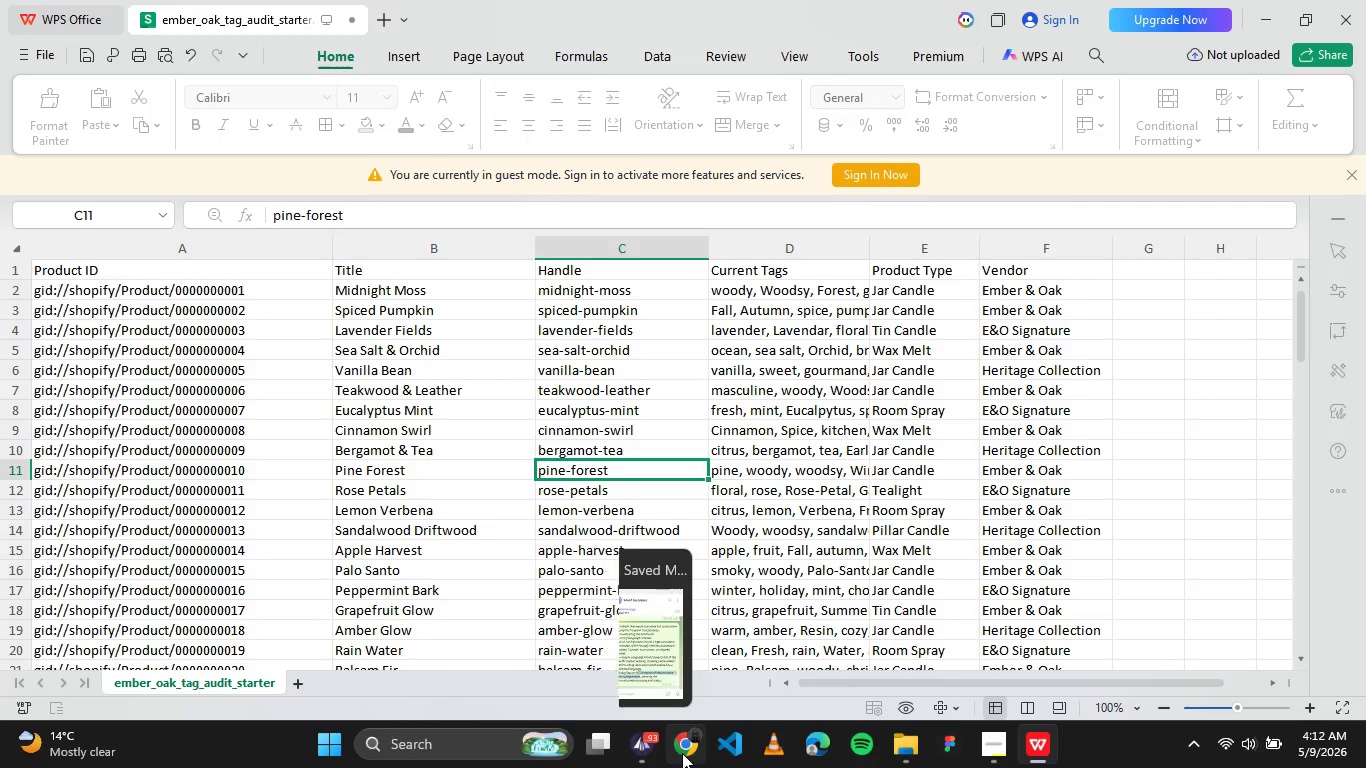 
left_click([651, 748])
 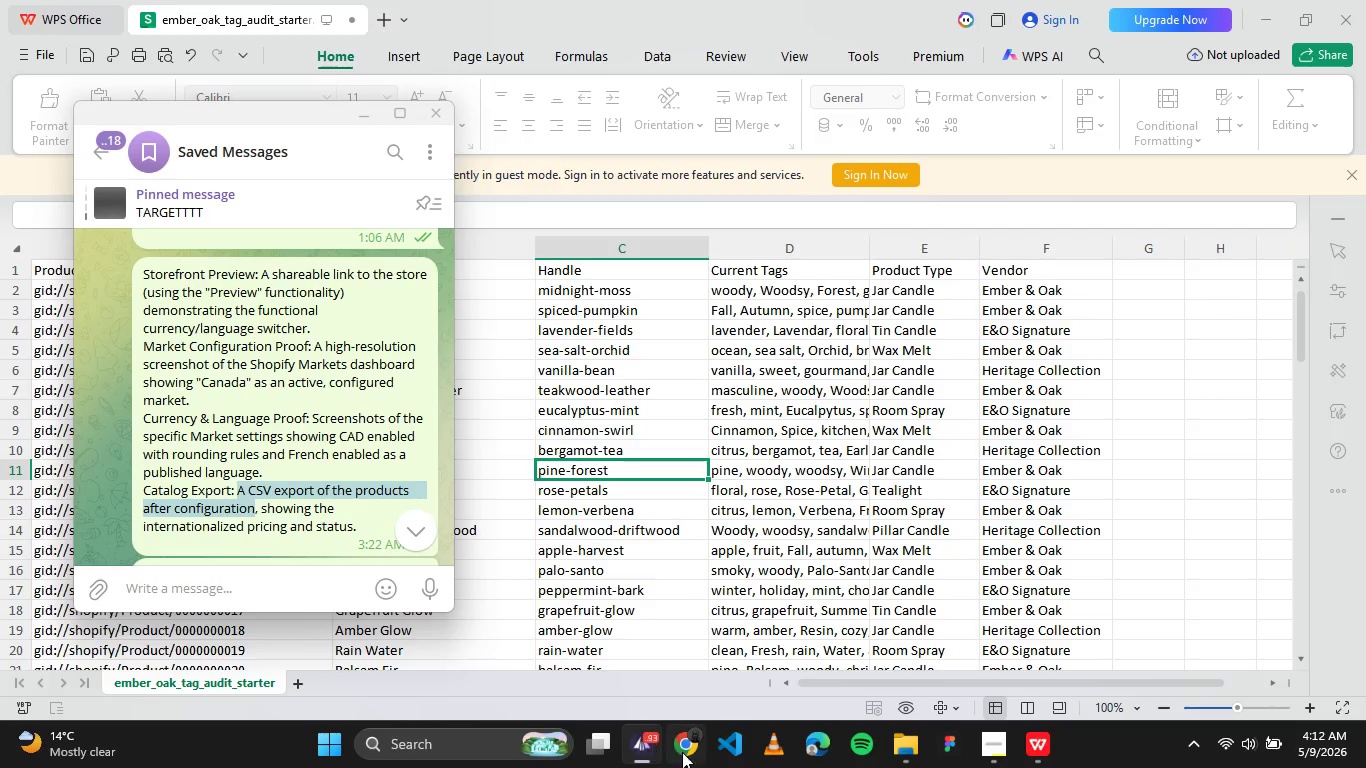 
left_click([698, 752])
 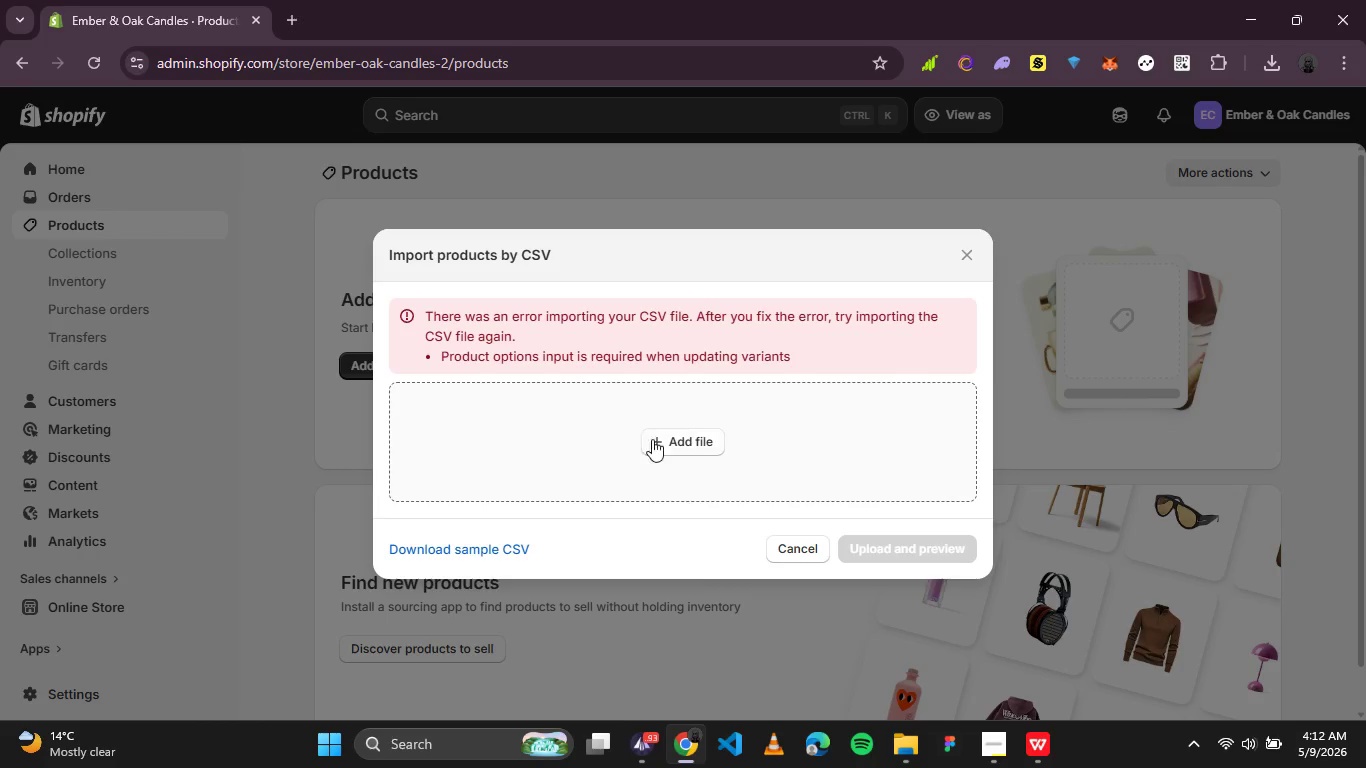 
left_click([664, 438])
 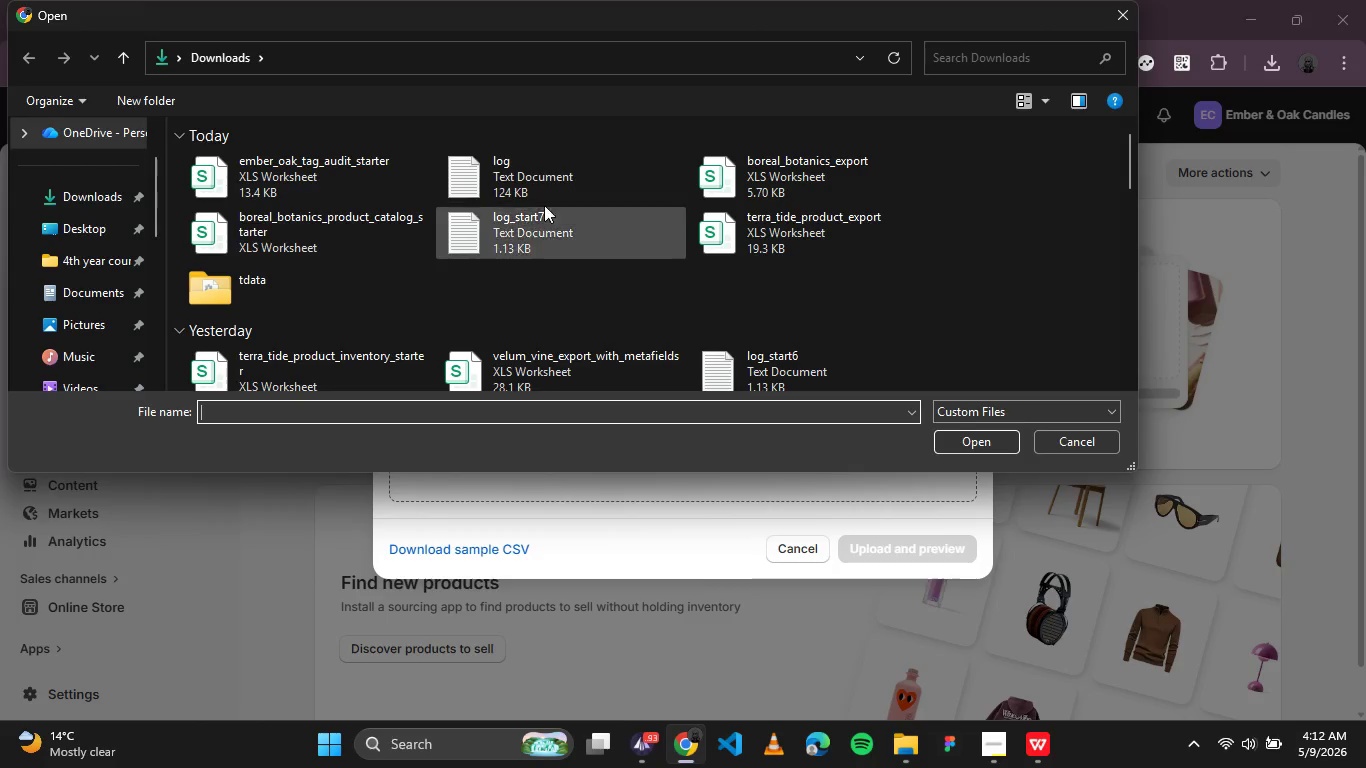 
double_click([305, 167])
 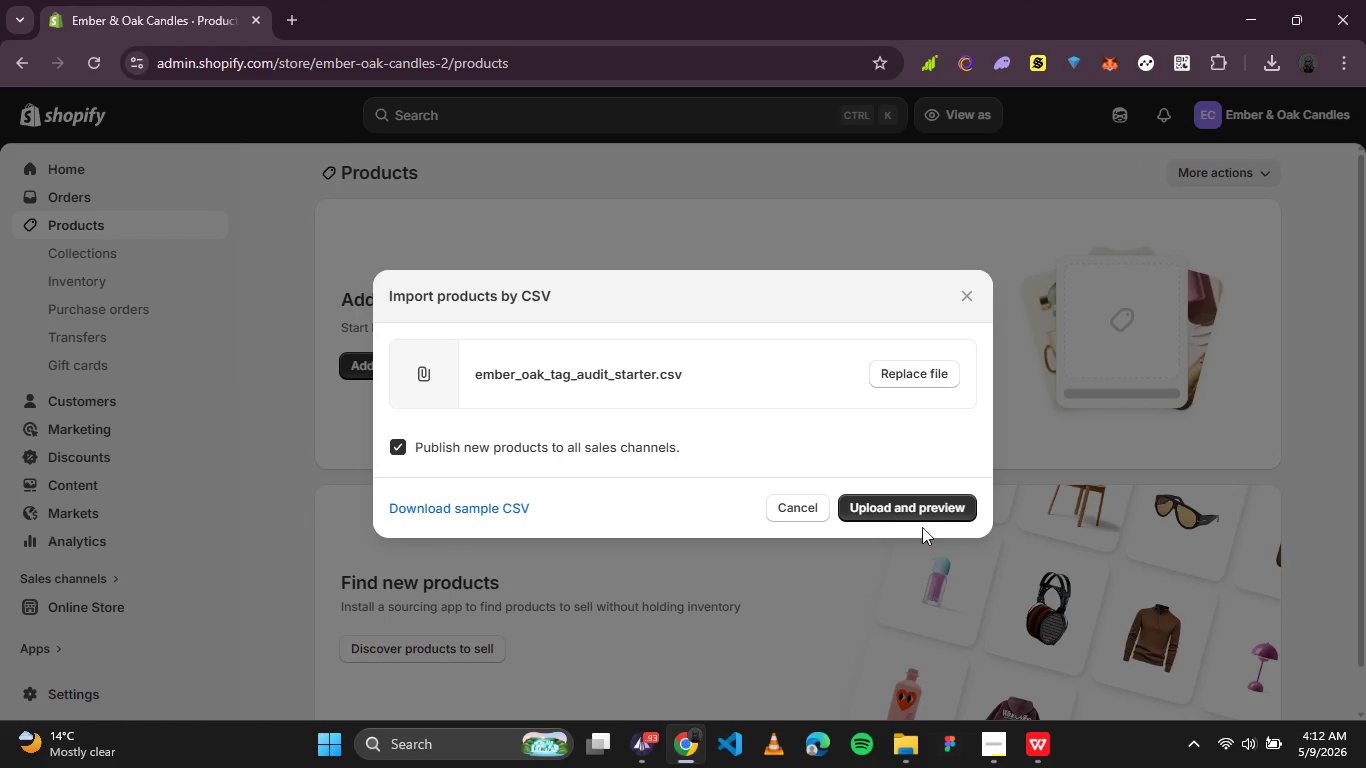 
left_click([926, 516])
 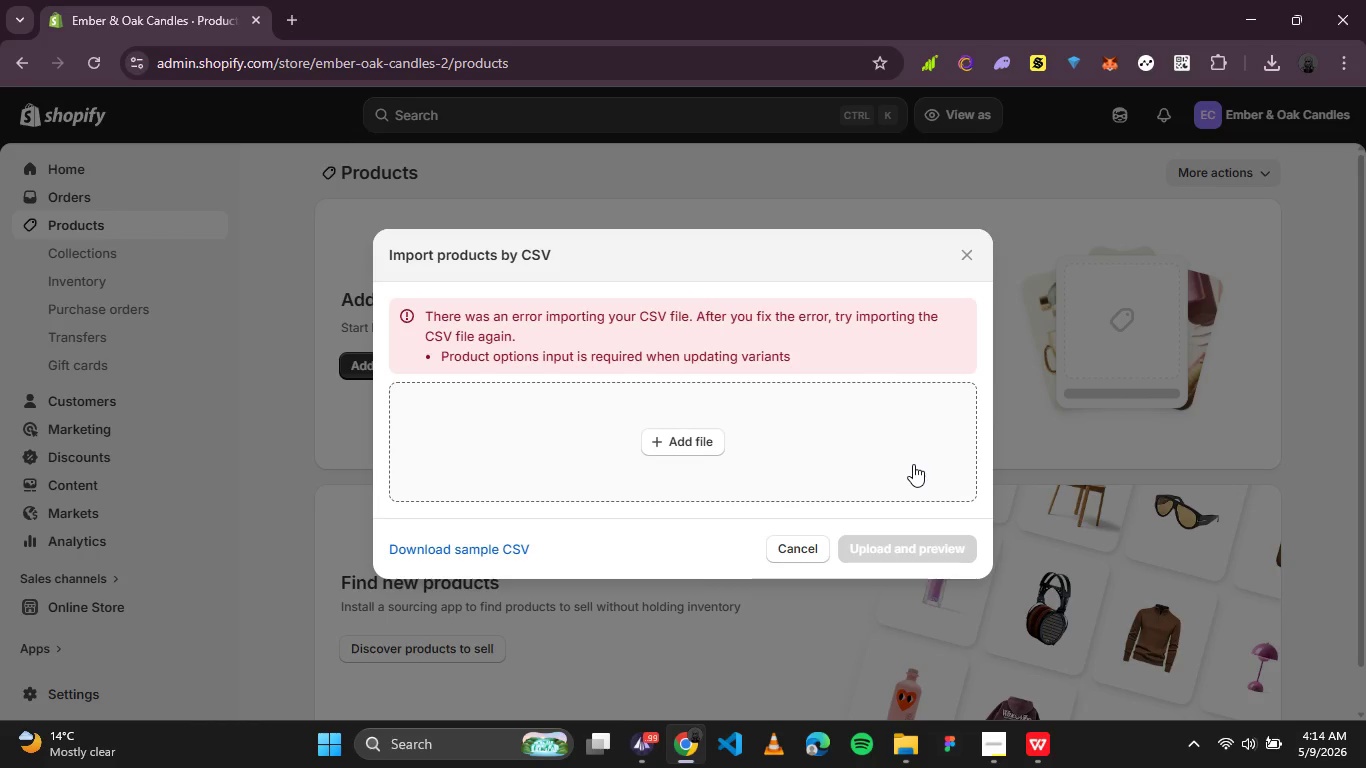 
wait(96.41)
 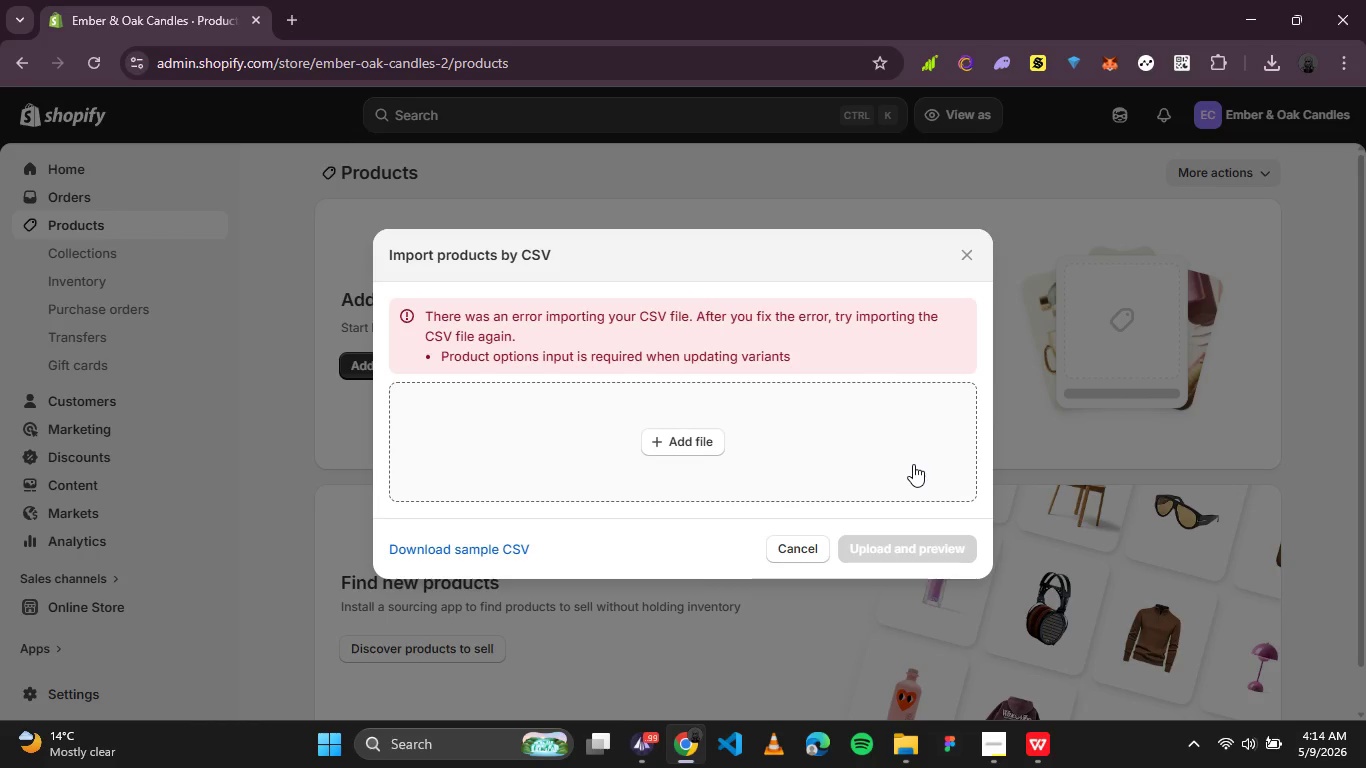 
left_click([1040, 753])
 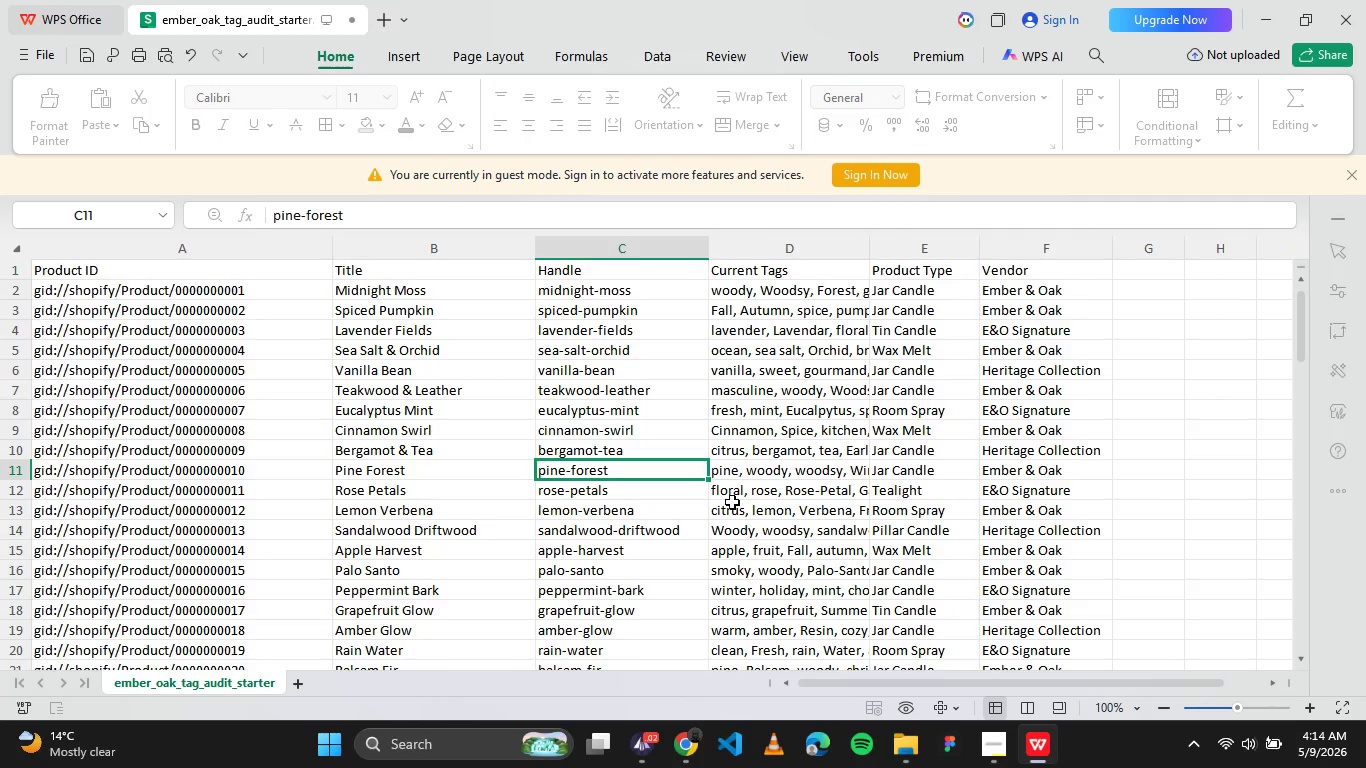 
wait(8.14)
 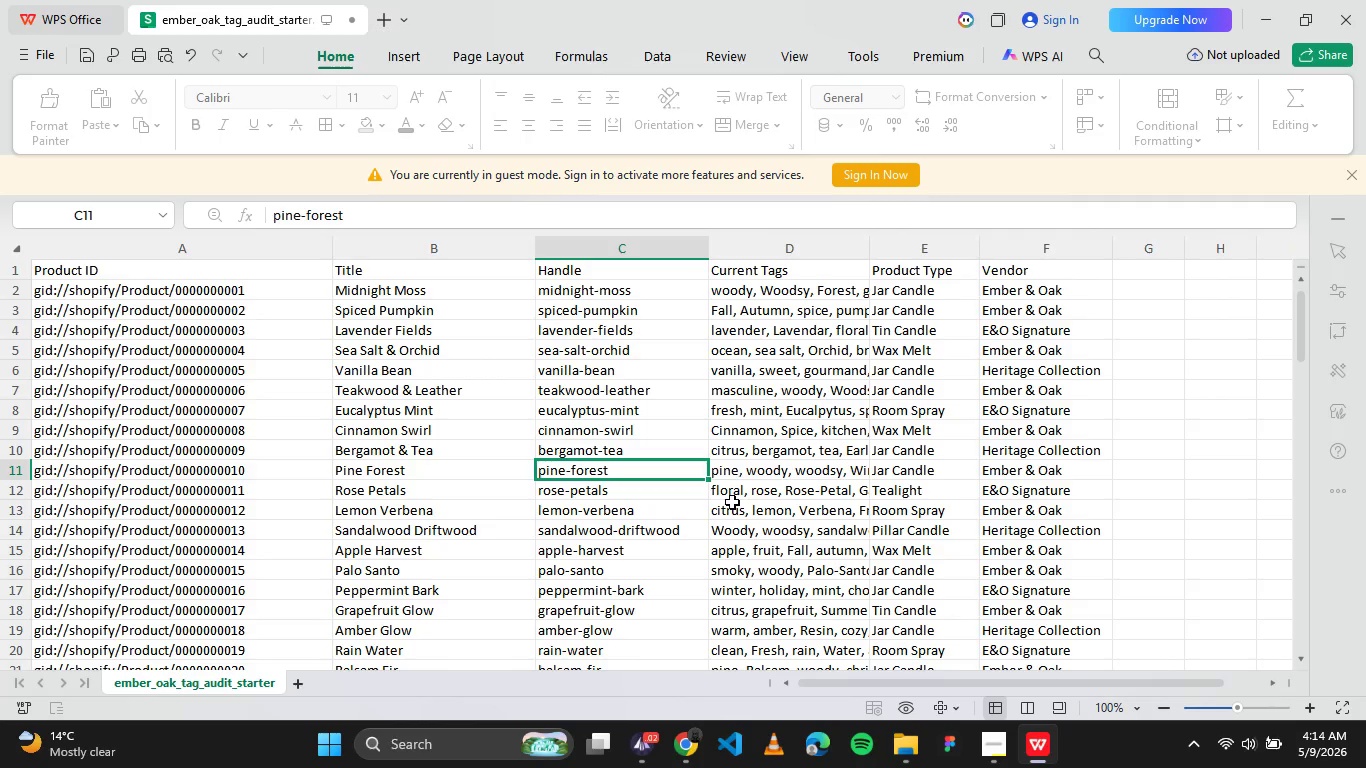 
left_click([1130, 280])
 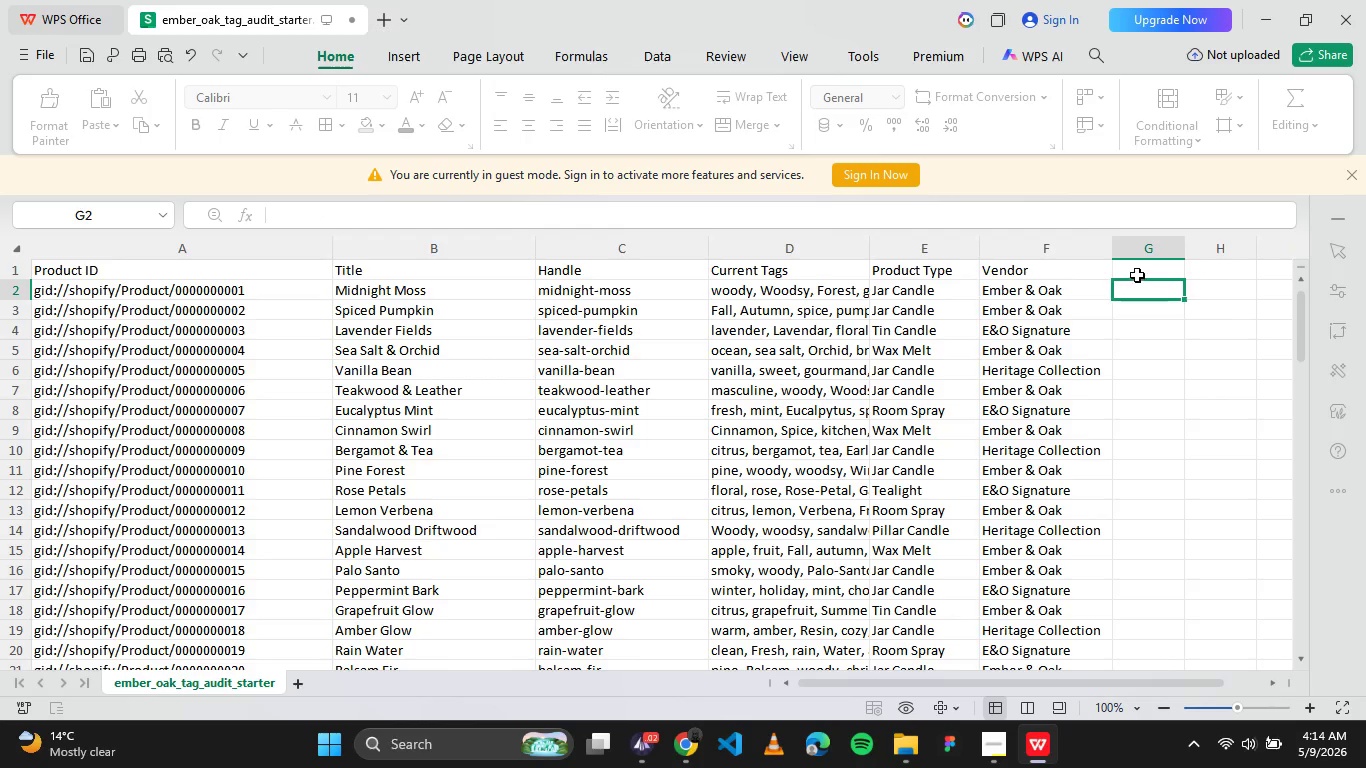 
left_click([1137, 274])
 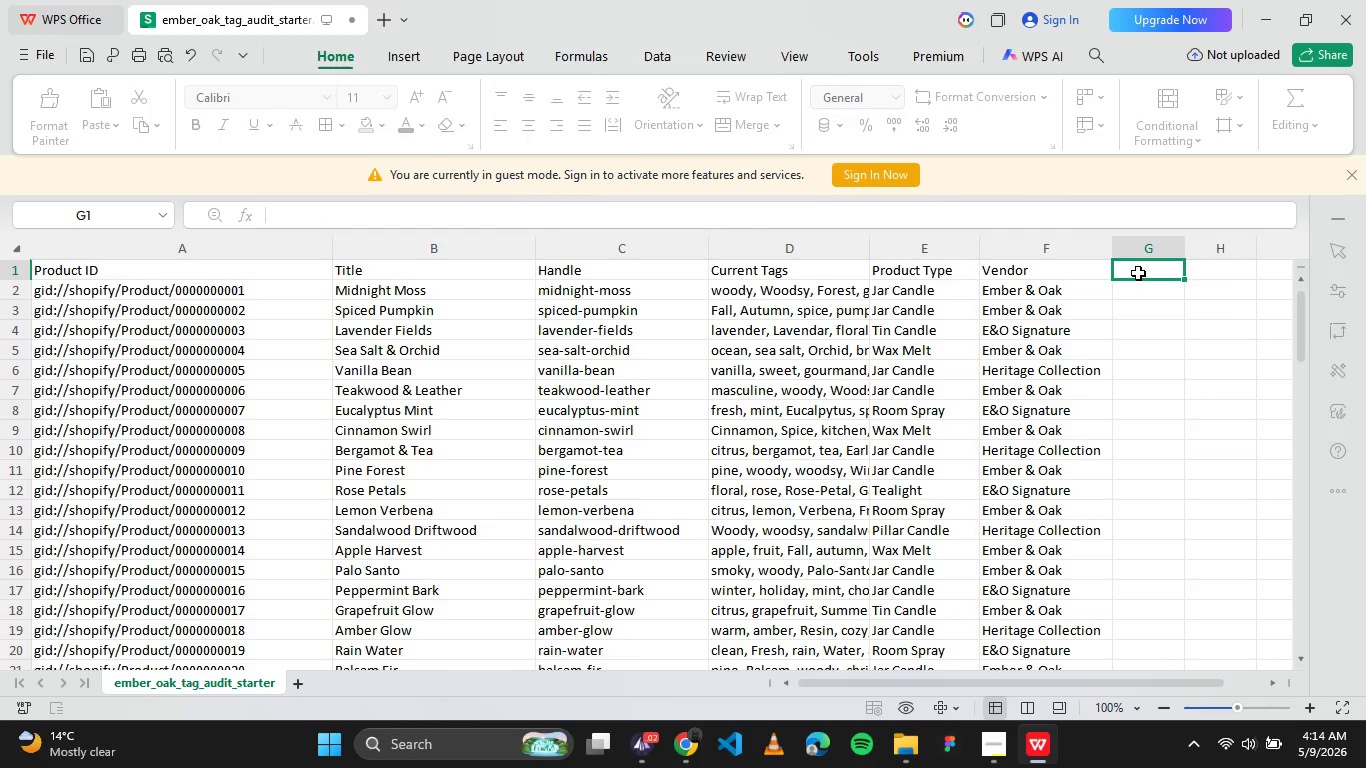 
type(Option)
 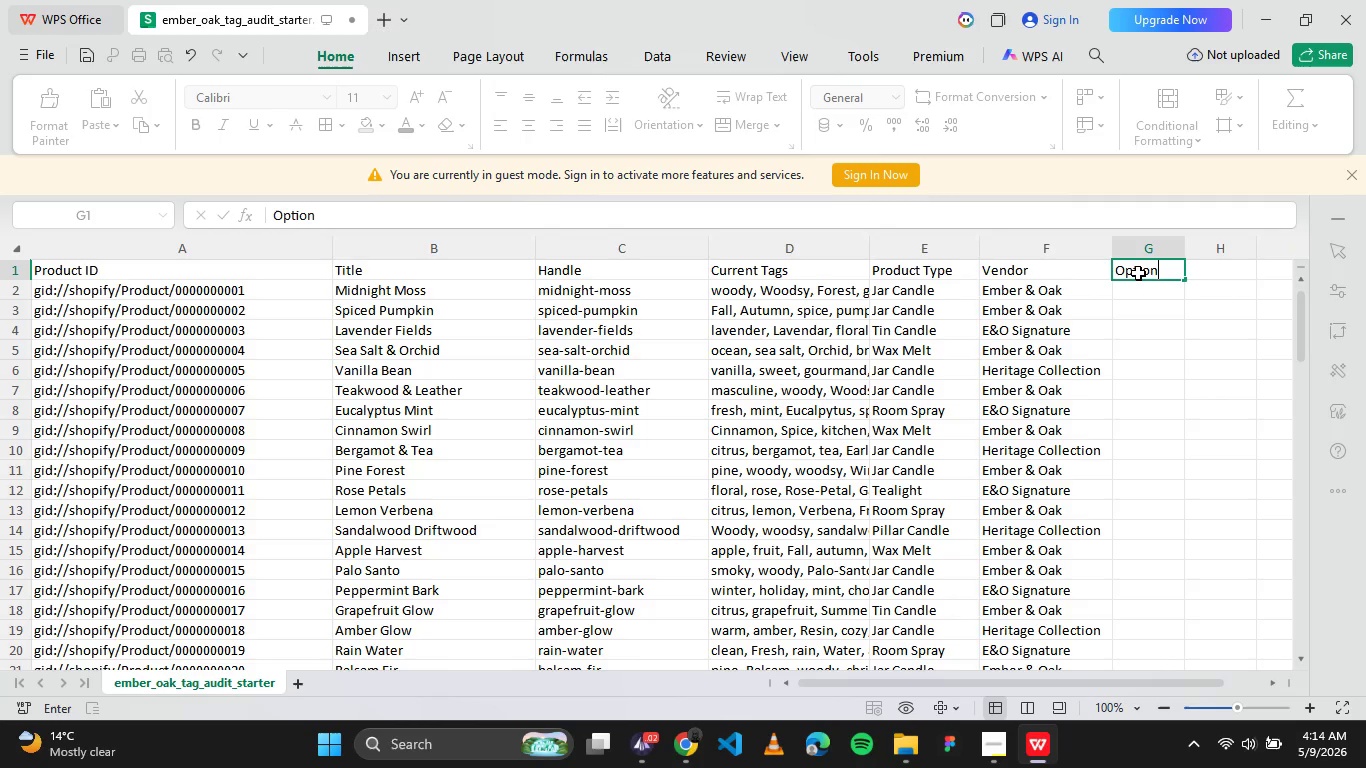 
type(1 Name)
 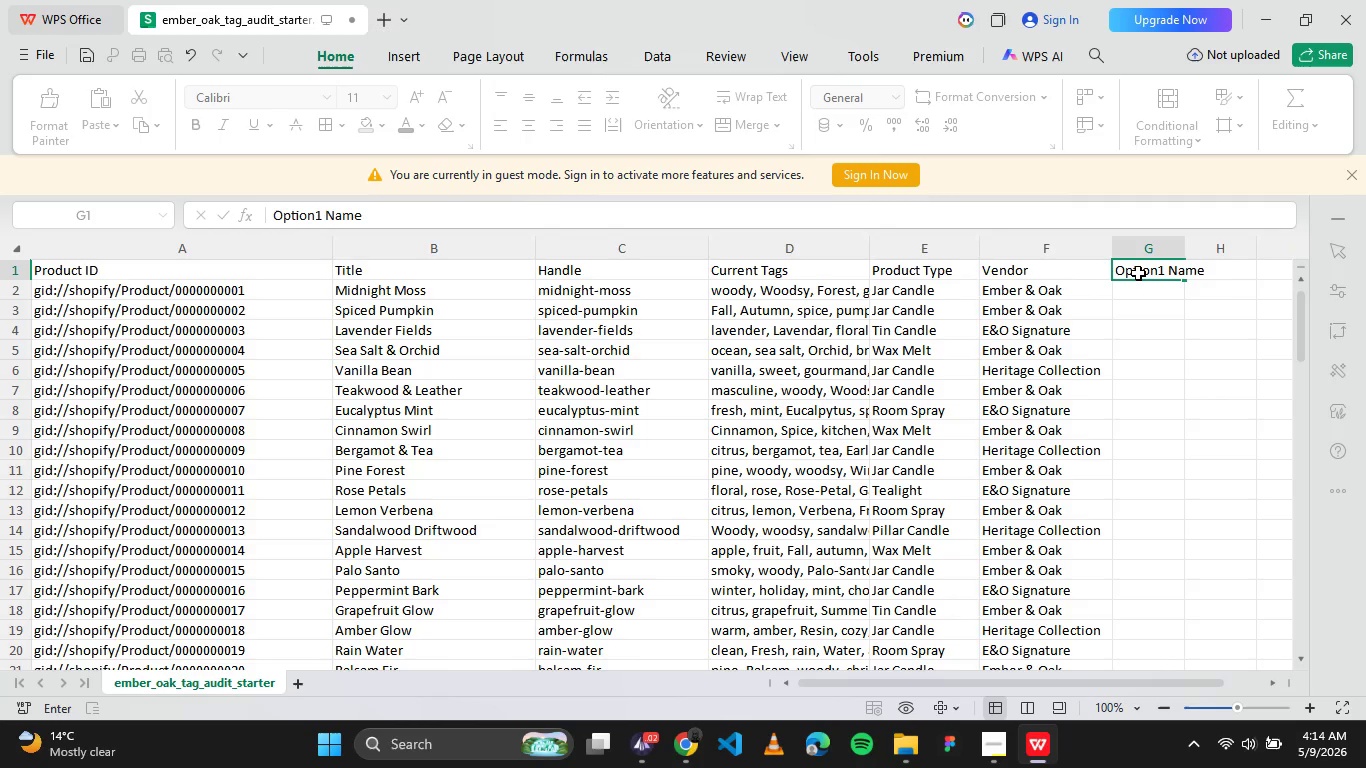 
key(ArrowRight)
 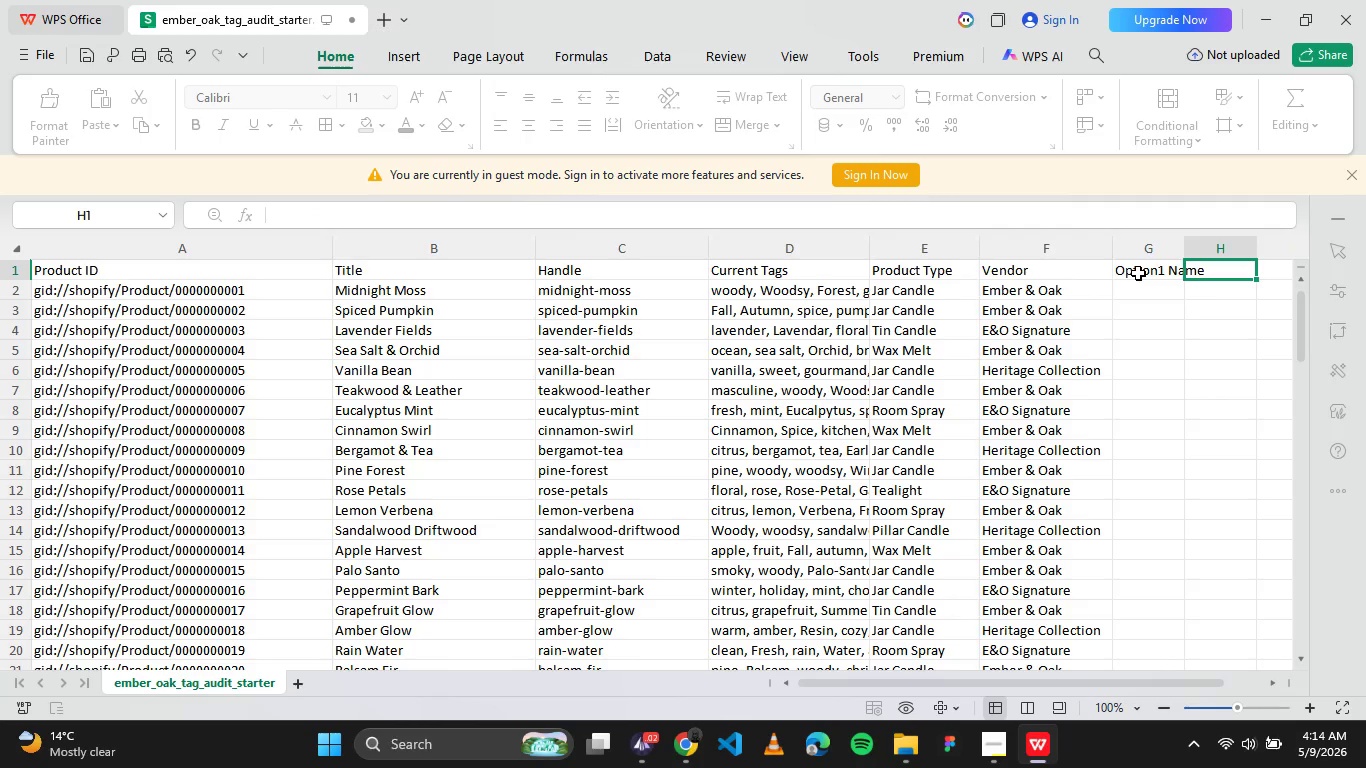 
wait(5.05)
 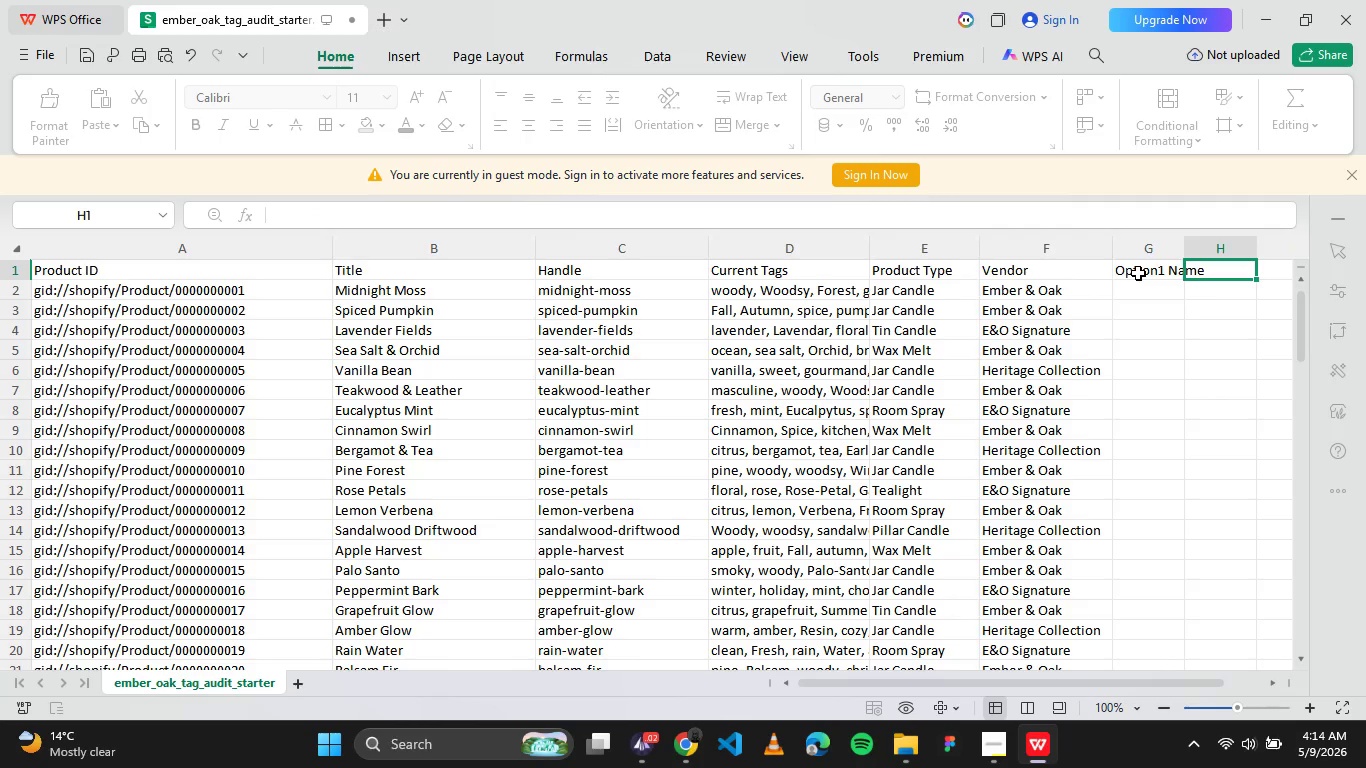 
type(Option)
 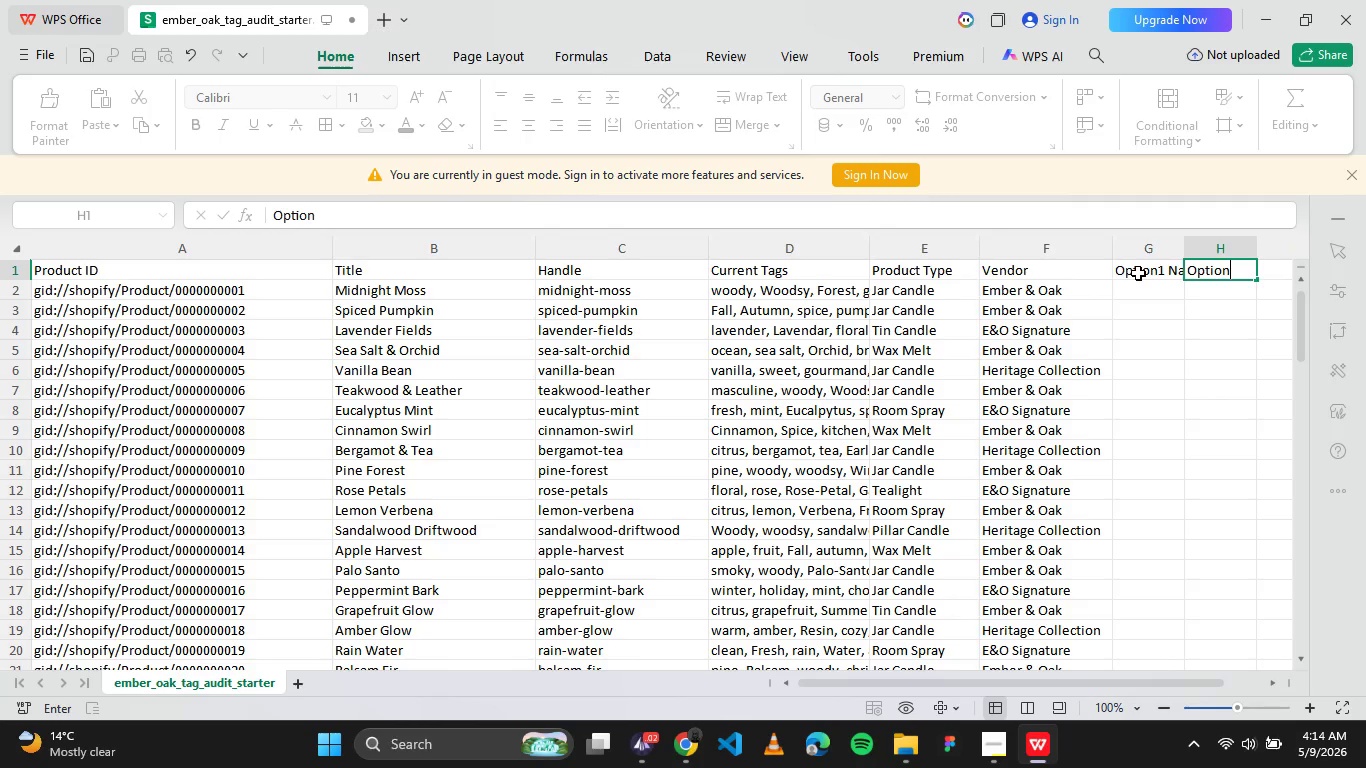 
type(1 Value)
 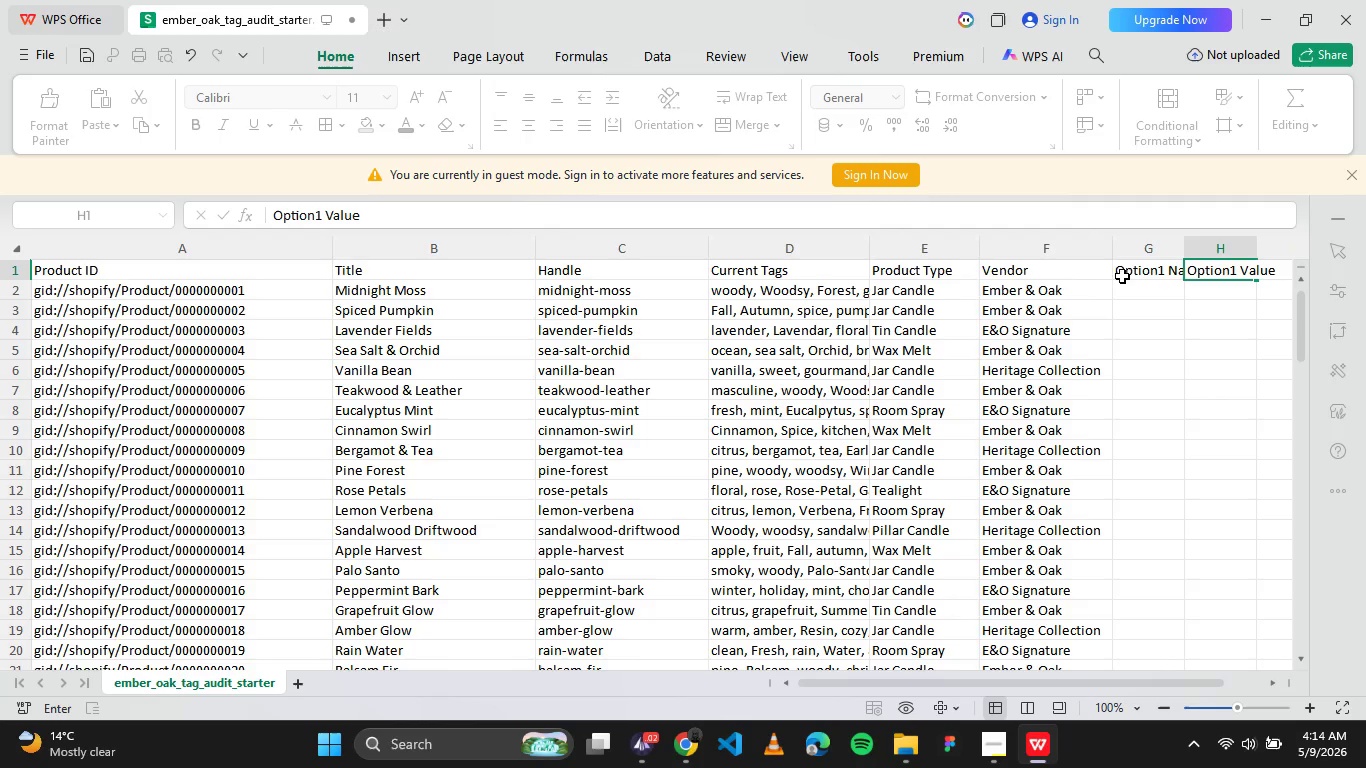 
left_click([1139, 291])
 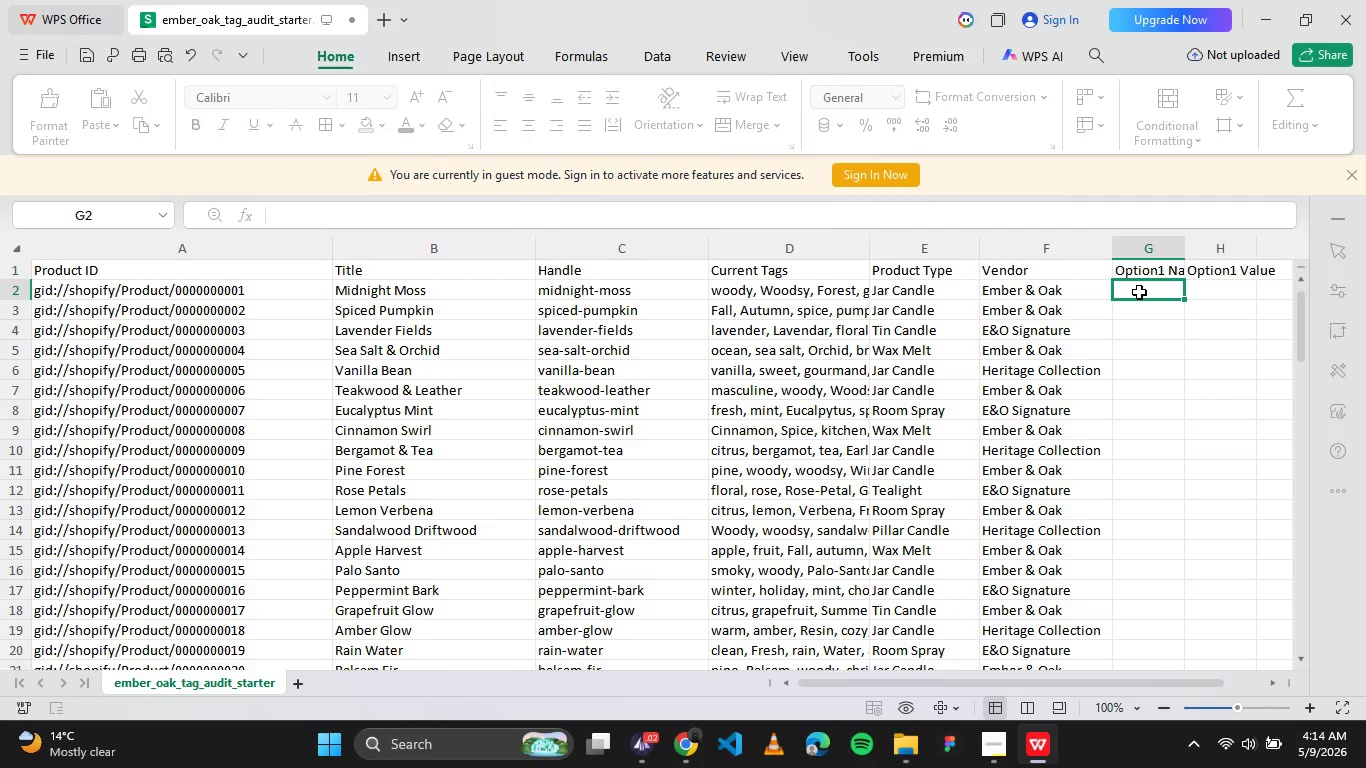 
type(Title)
 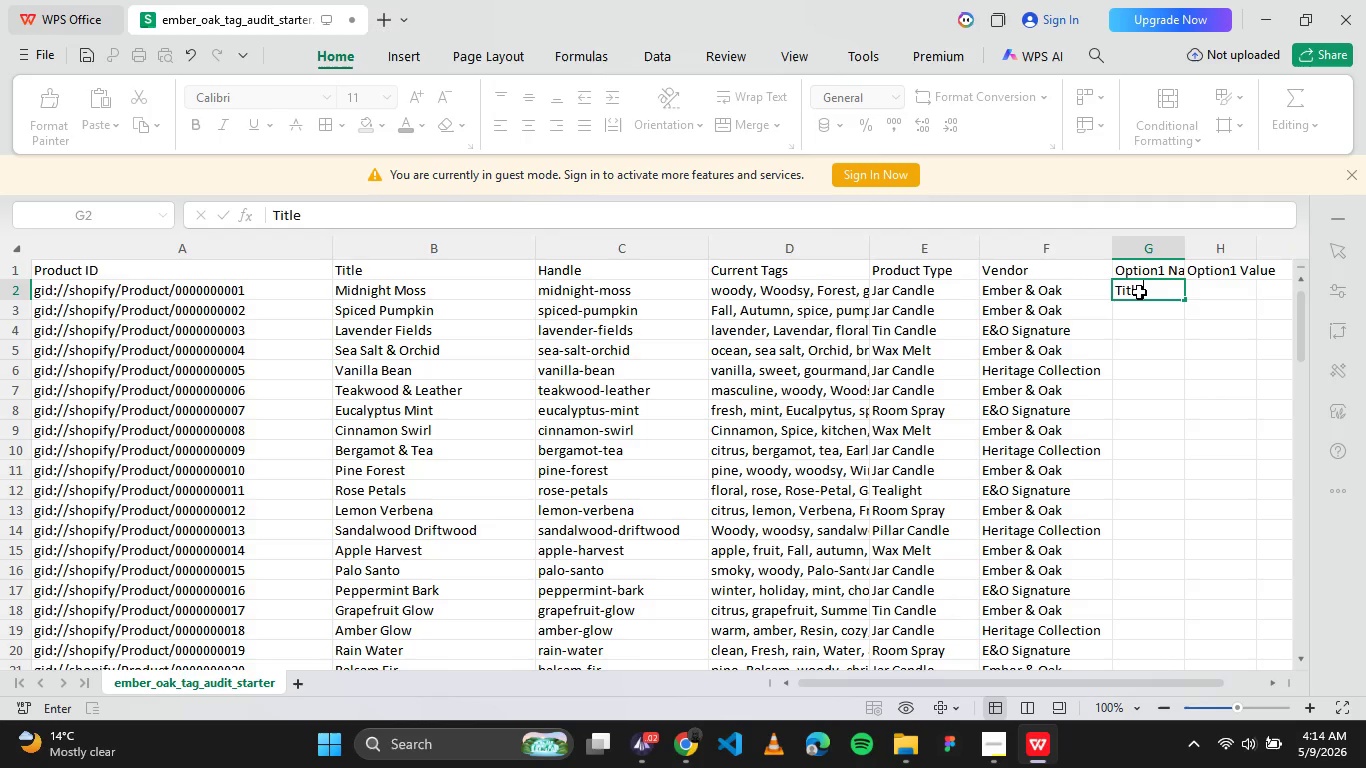 
wait(12.09)
 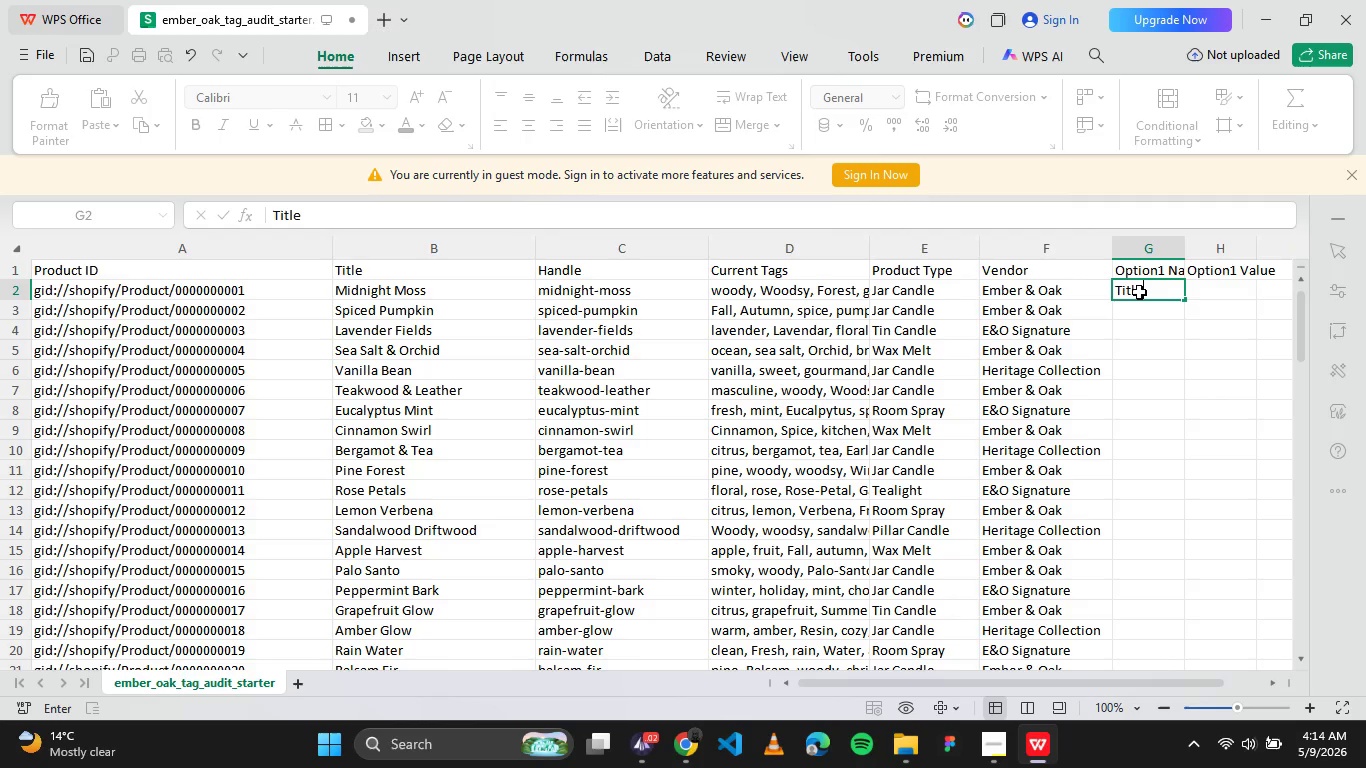 
left_click([1224, 297])
 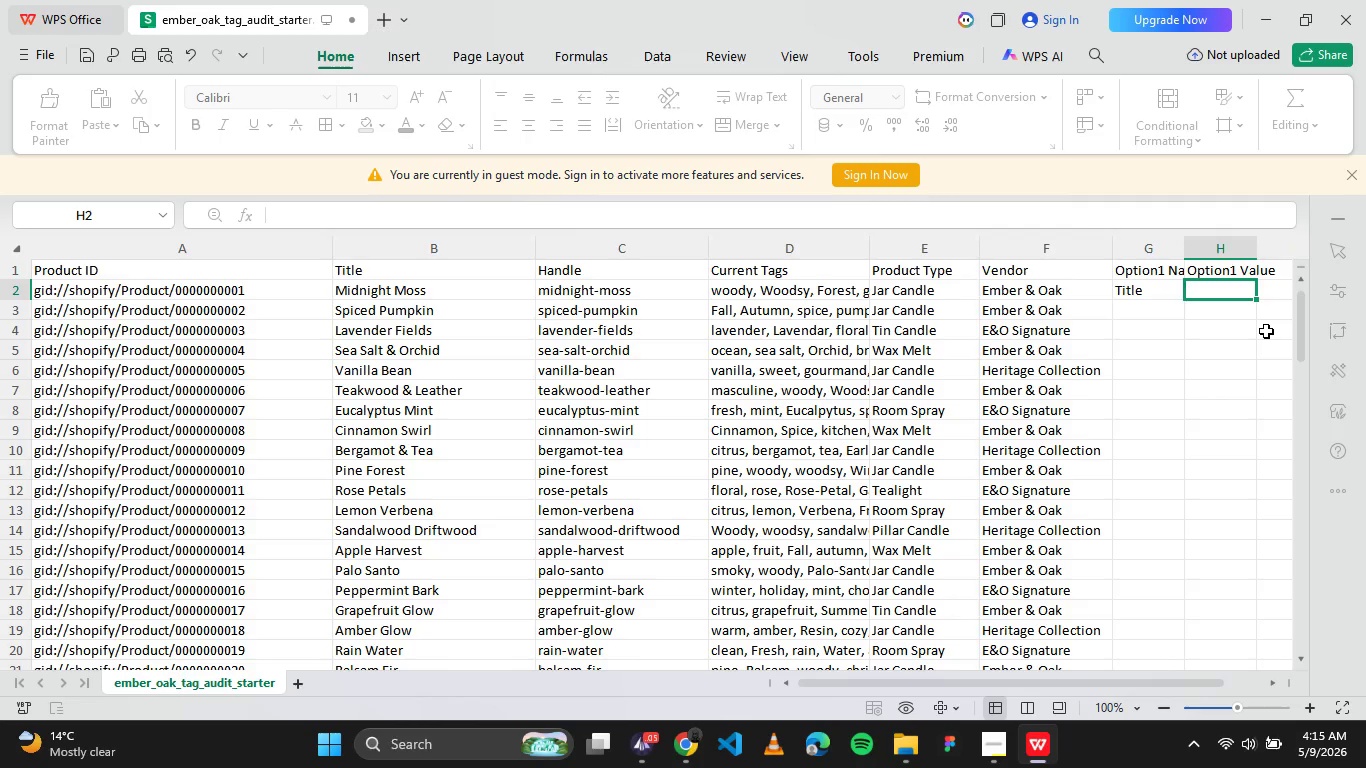 
type(Default Title)
 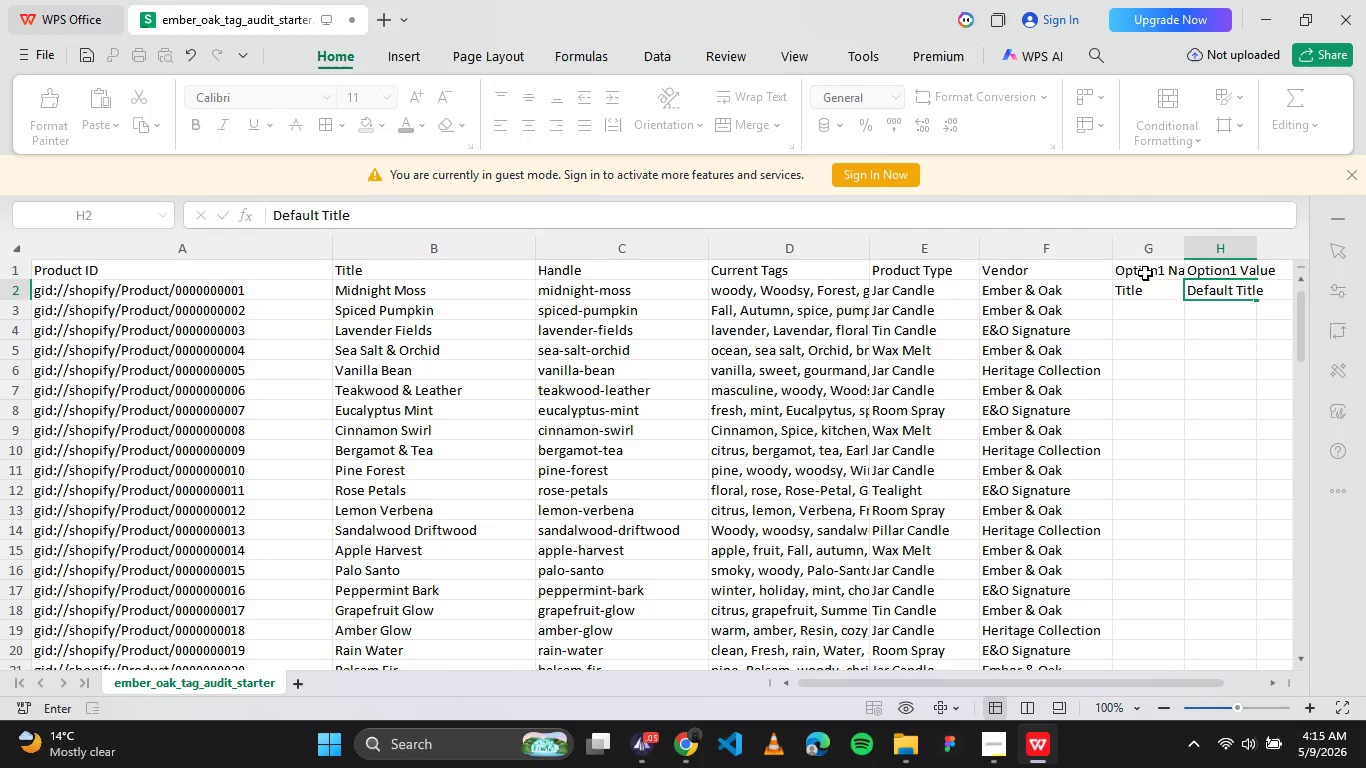 
double_click([1152, 287])
 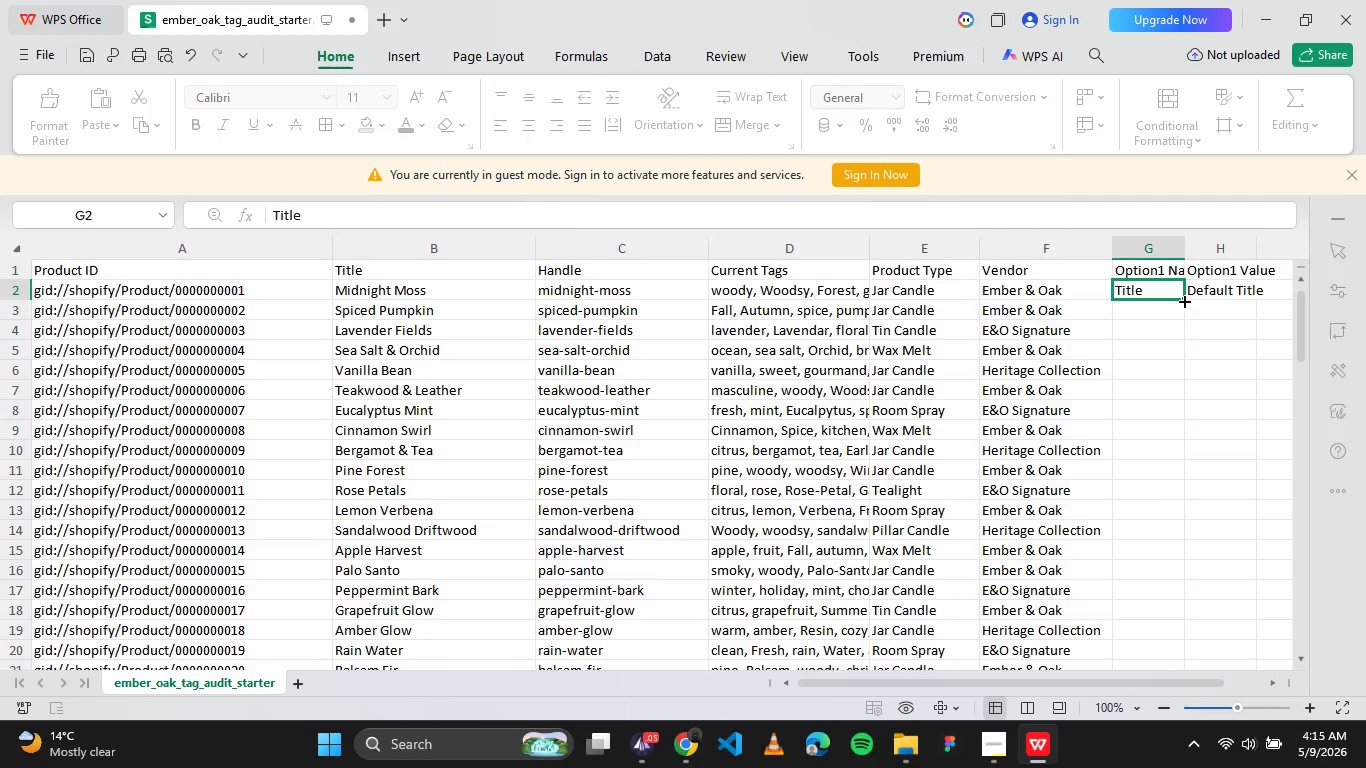 
left_click_drag(start_coordinate=[1183, 301], to_coordinate=[1134, 459])
 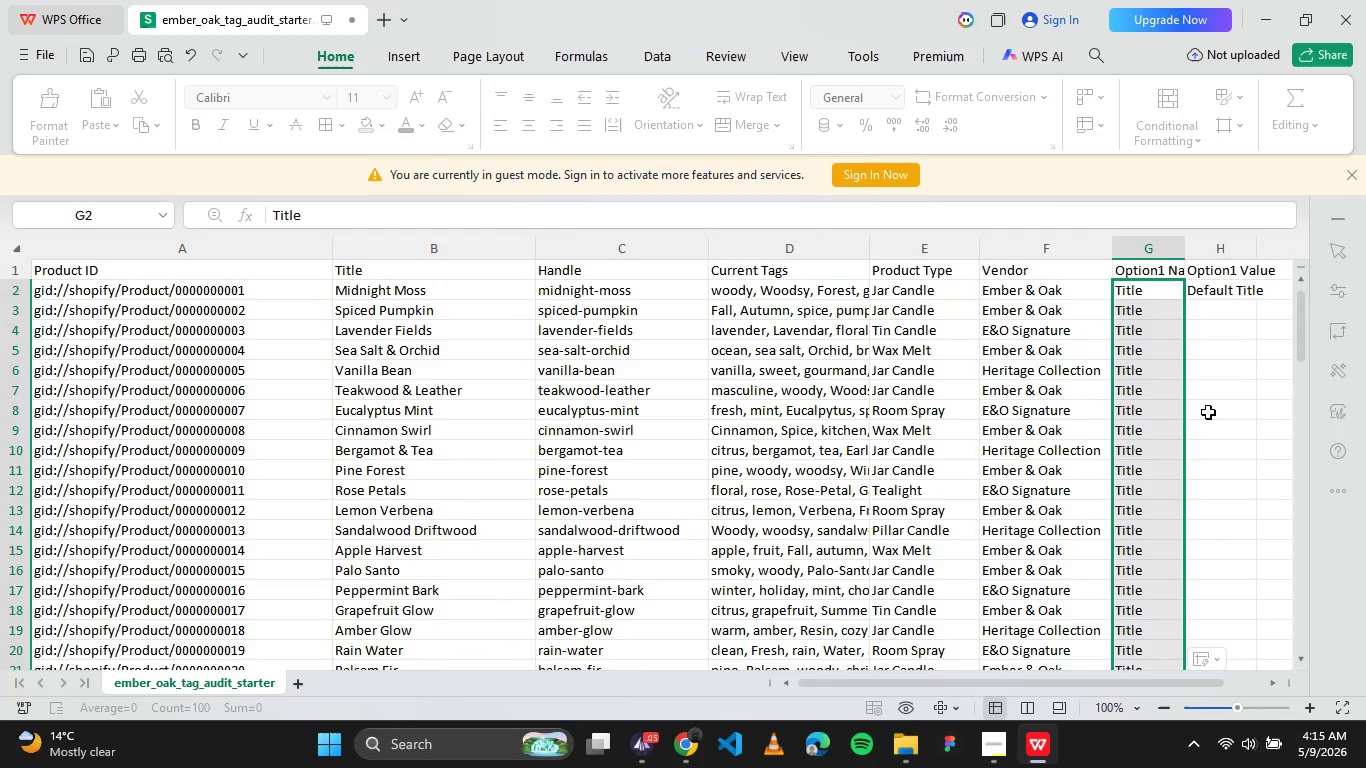 
left_click([1231, 293])
 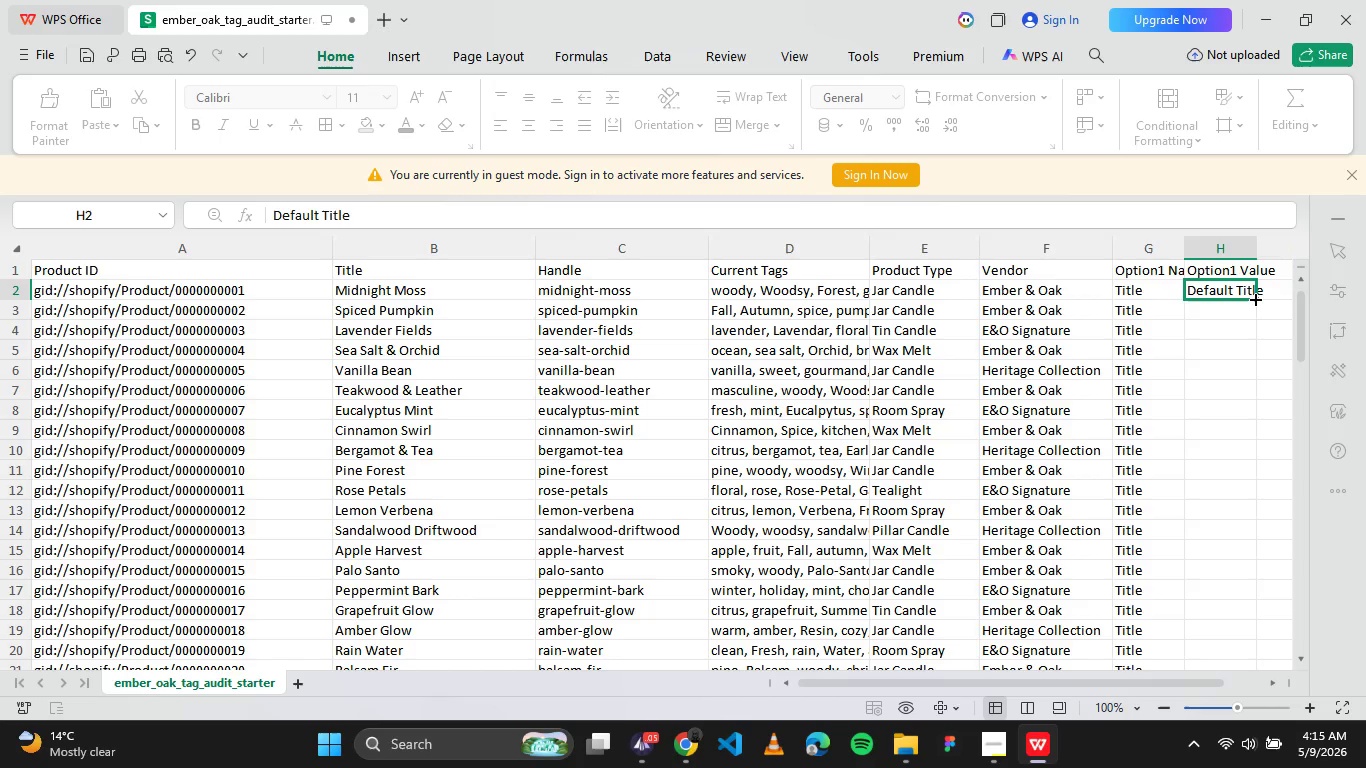 
left_click_drag(start_coordinate=[1255, 301], to_coordinate=[1220, 536])
 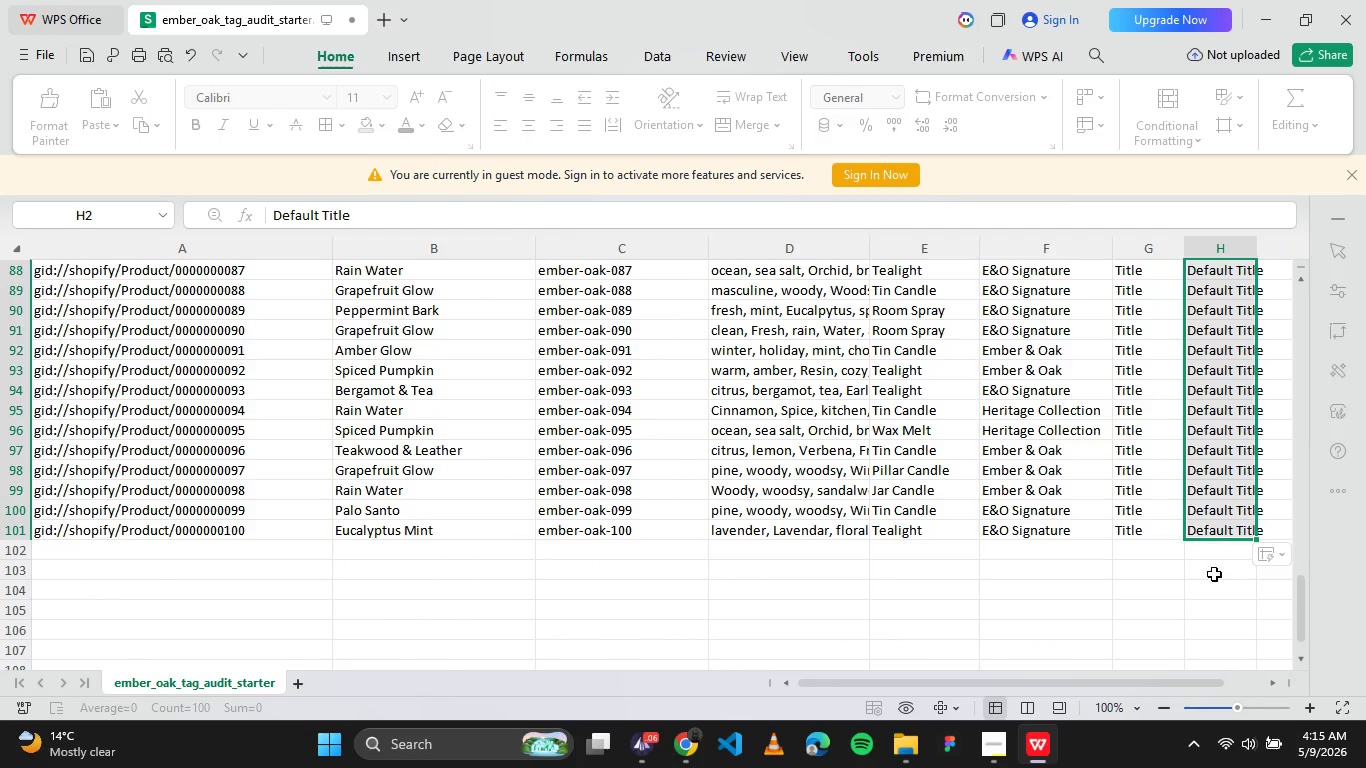 
left_click([1214, 574])
 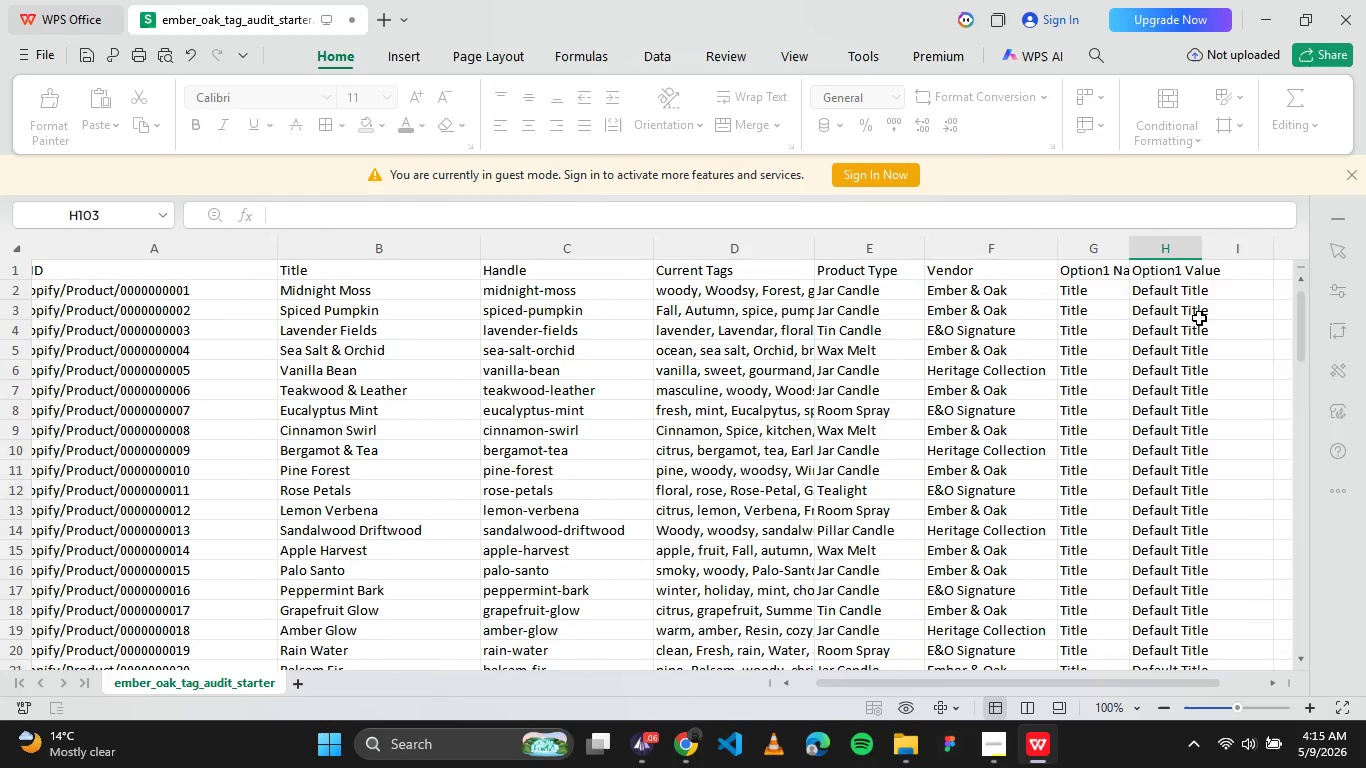 
wait(5.84)
 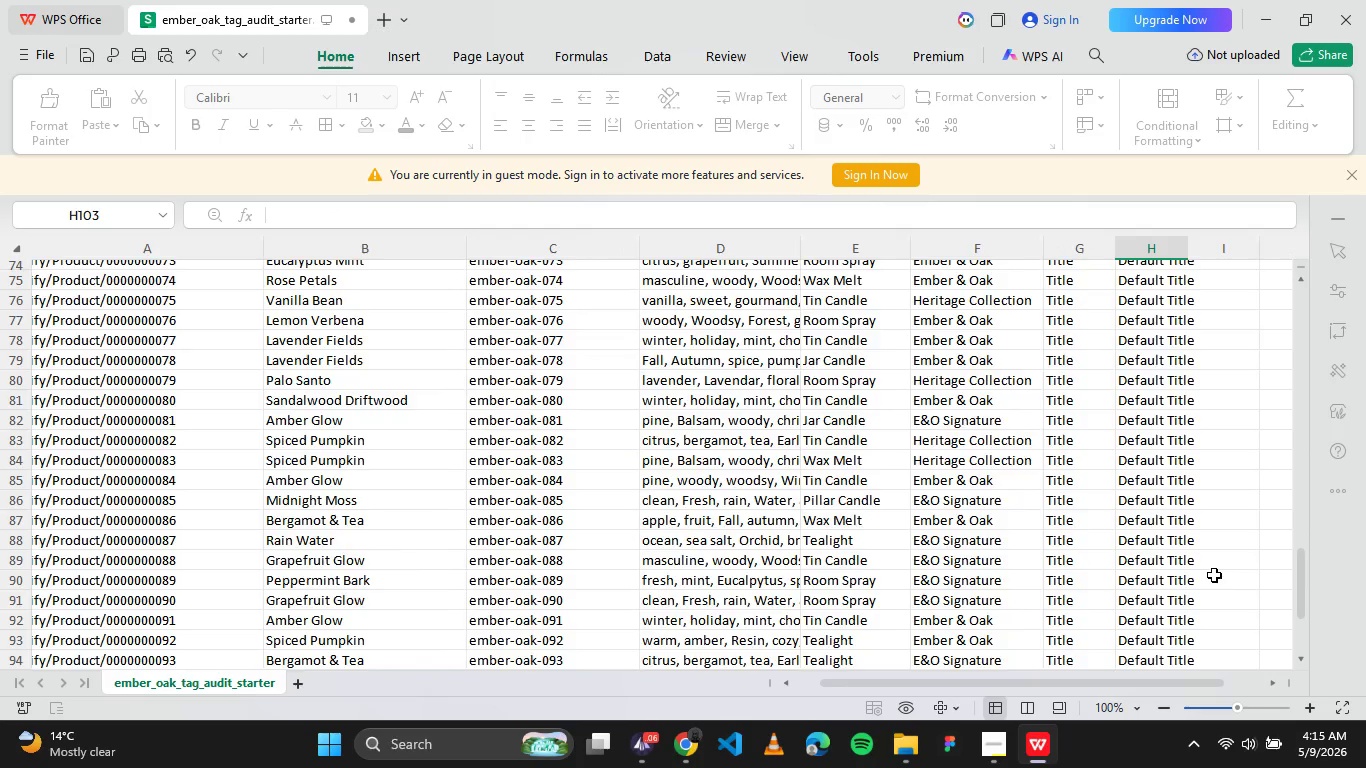 
left_click_drag(start_coordinate=[1128, 255], to_coordinate=[1158, 255])
 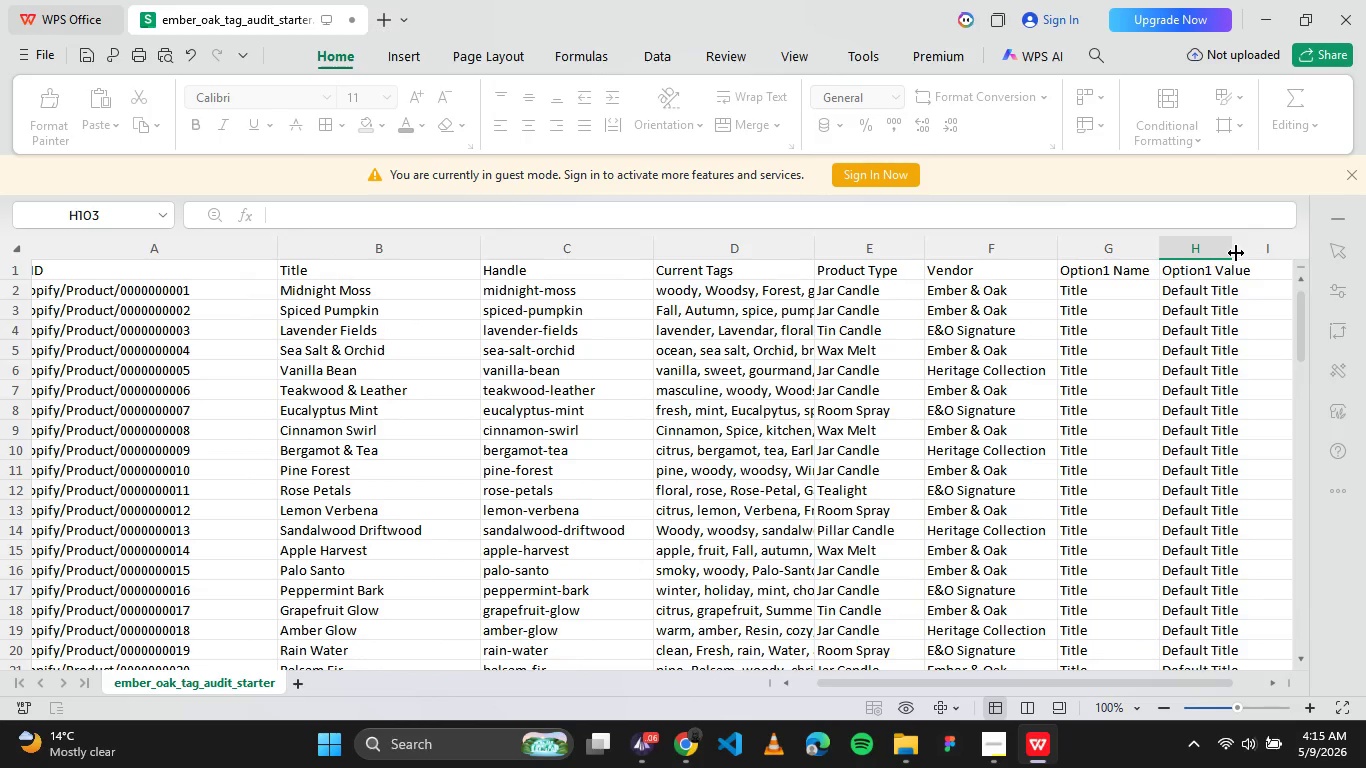 
left_click_drag(start_coordinate=[1233, 252], to_coordinate=[1280, 249])
 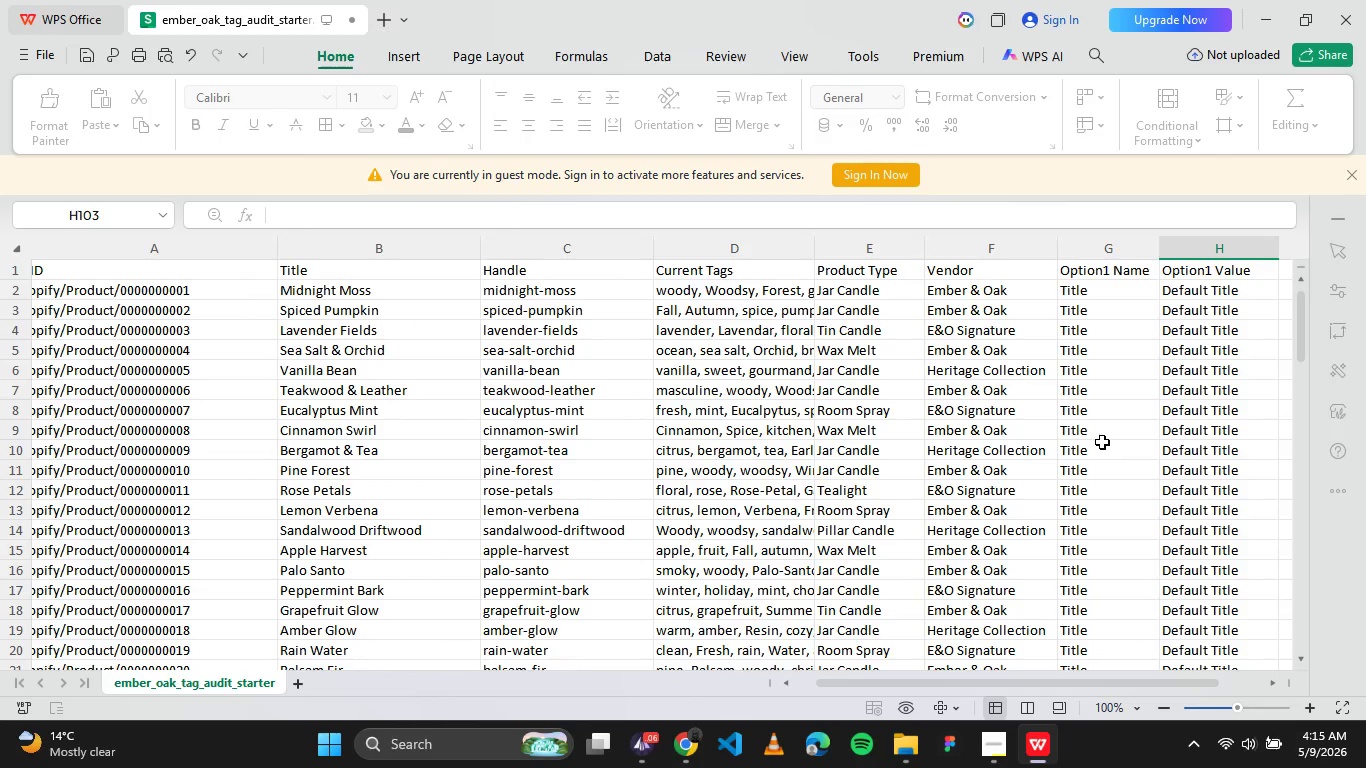 
wait(9.34)
 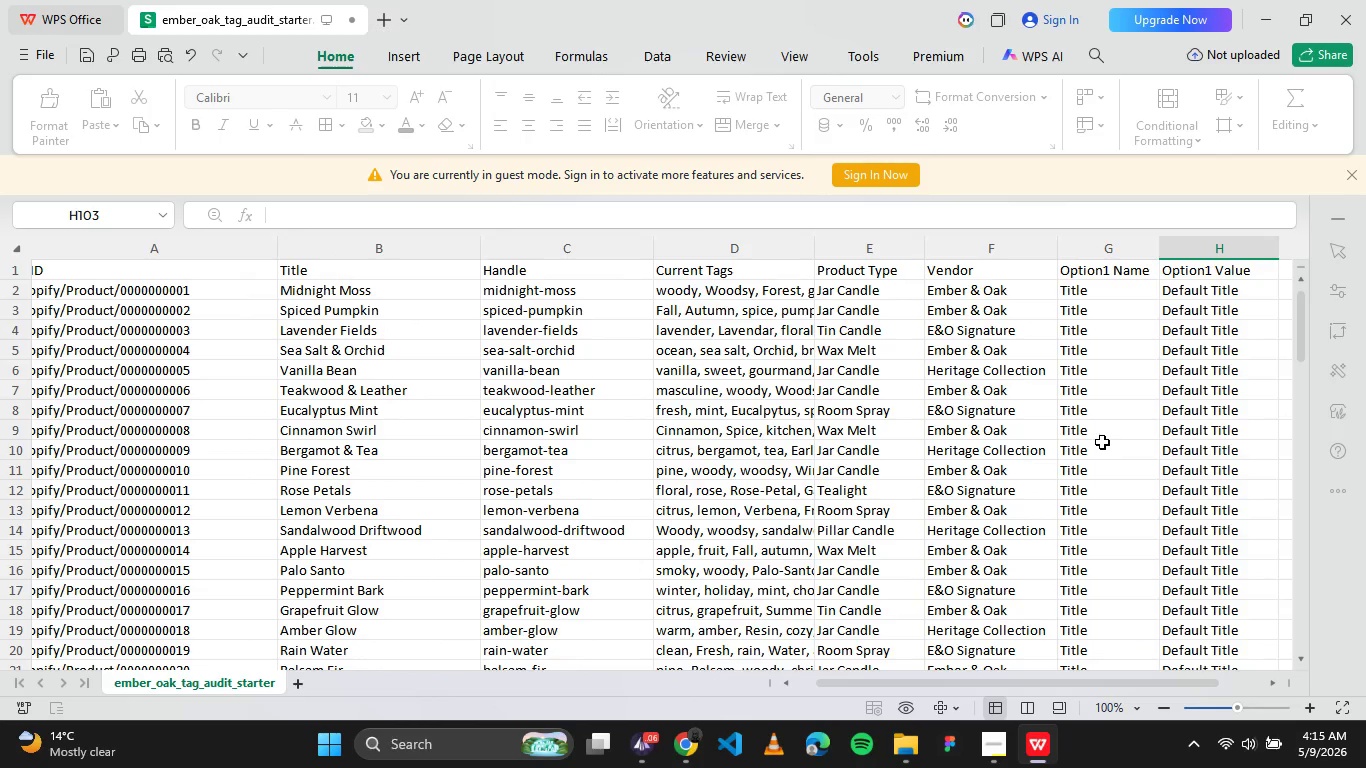 
left_click([82, 61])
 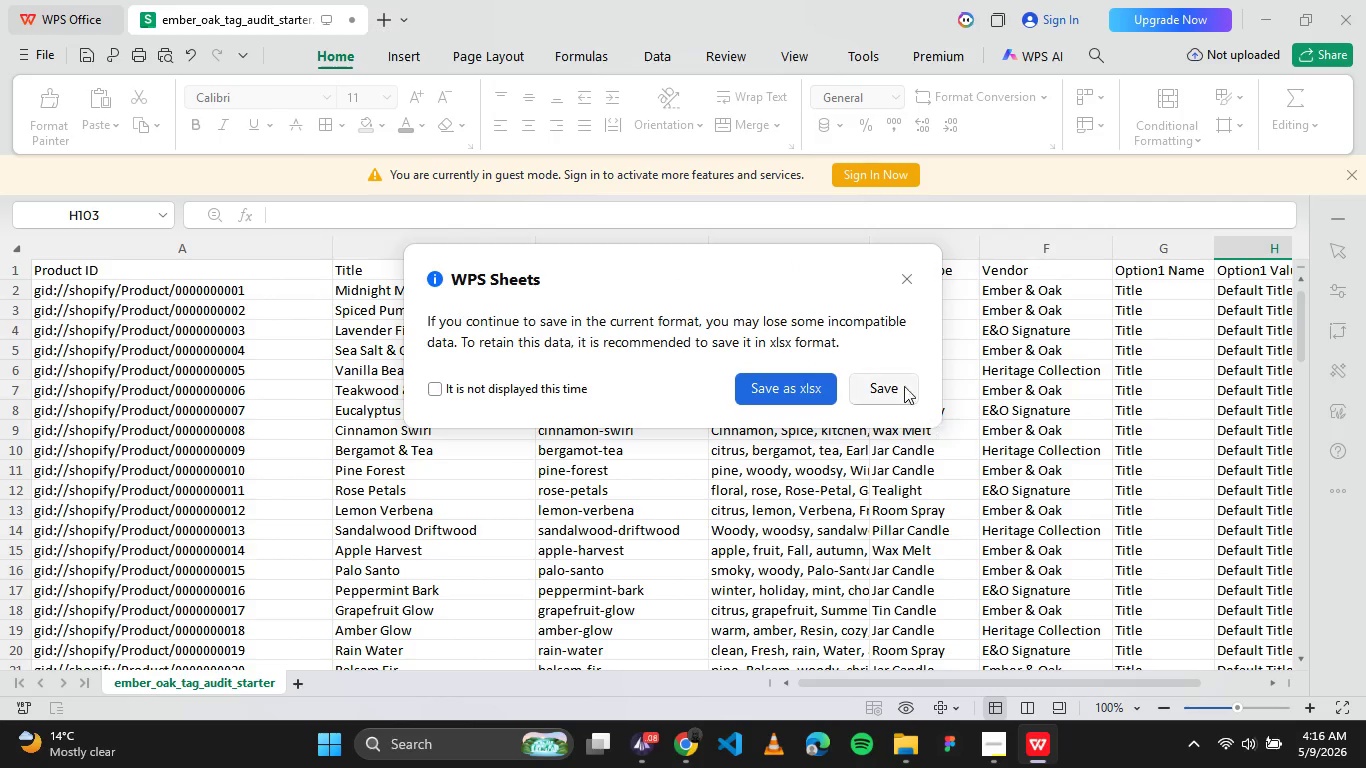 
left_click([895, 383])
 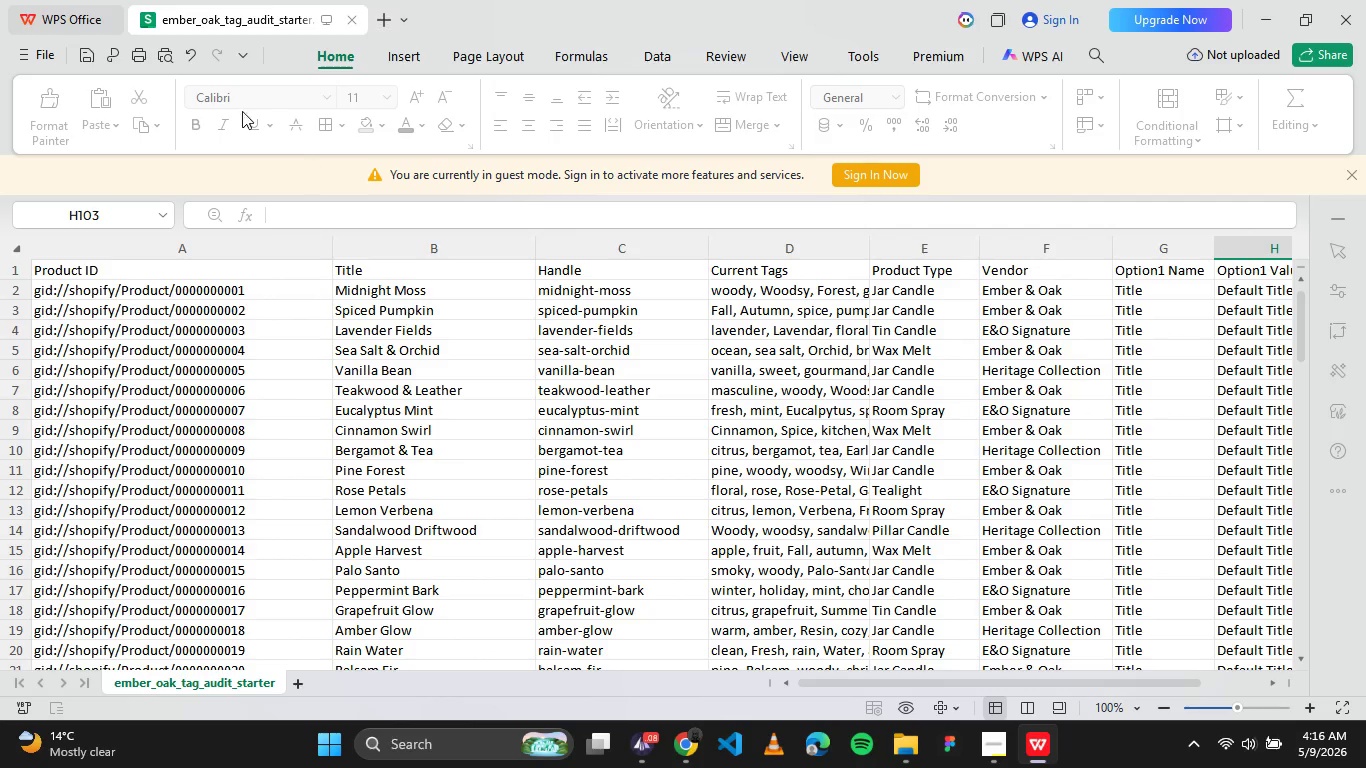 
left_click([84, 56])
 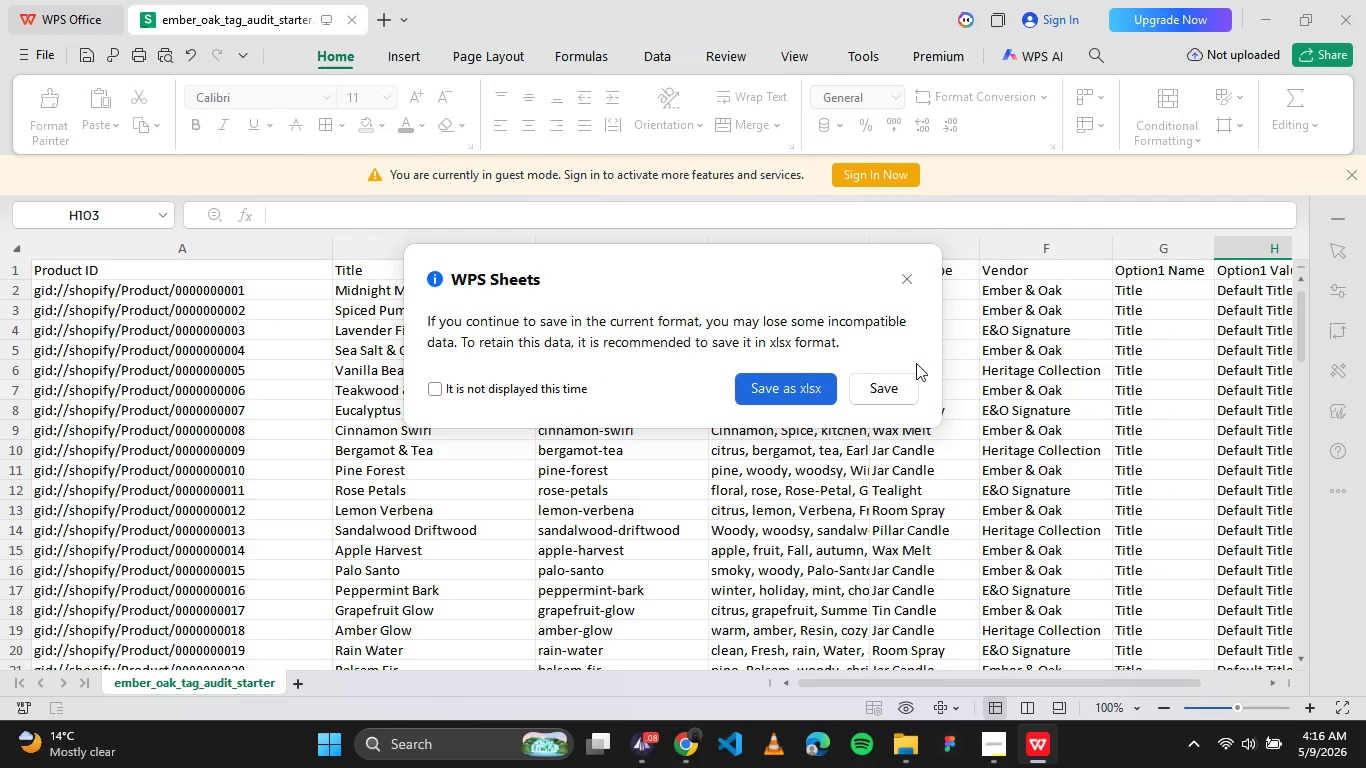 
left_click([892, 393])
 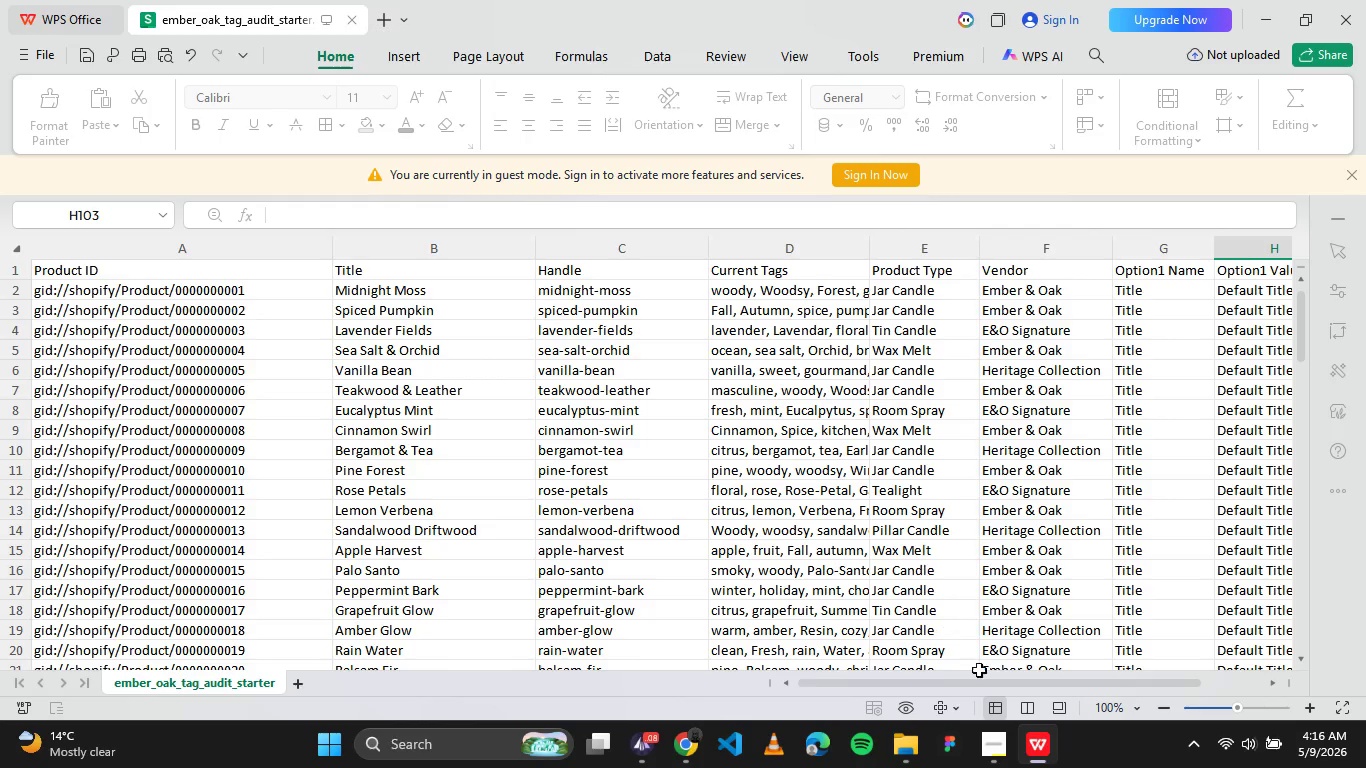 
left_click([687, 744])
 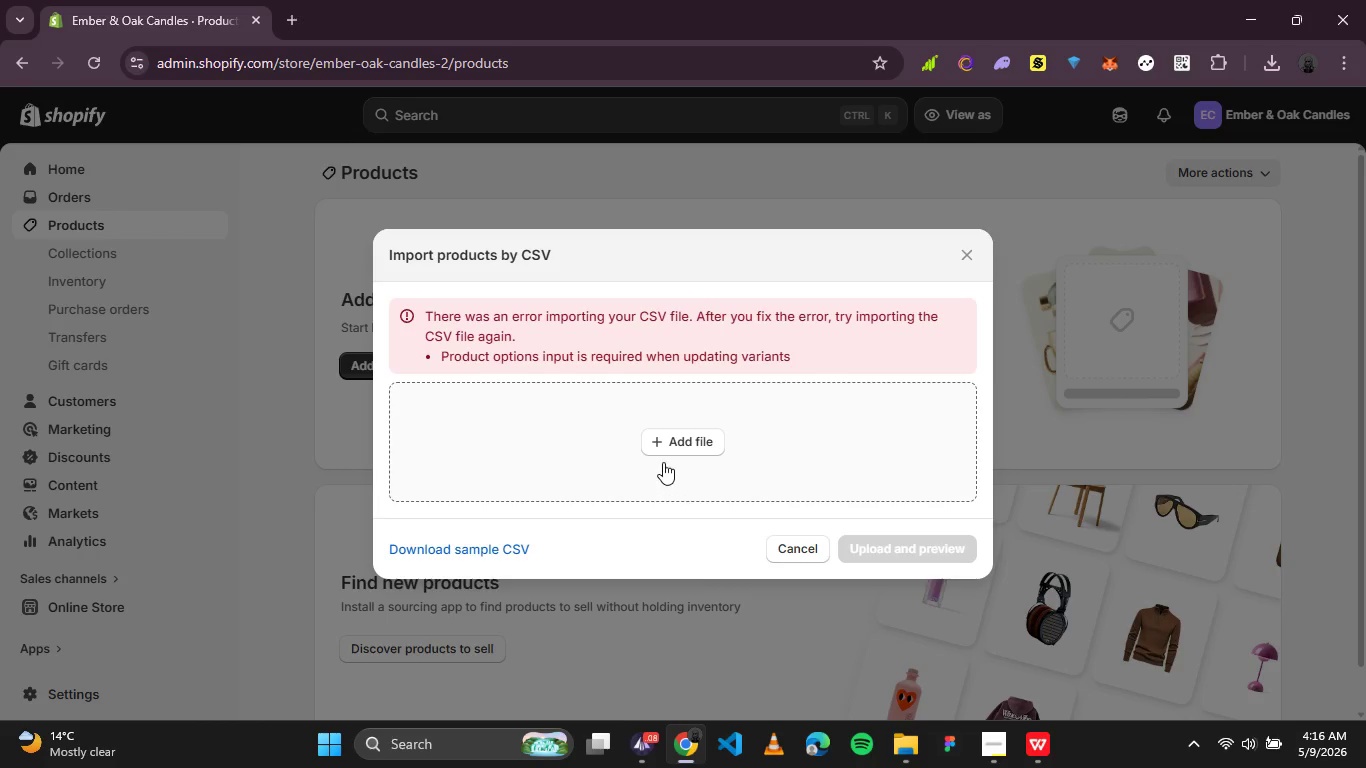 
left_click([666, 441])
 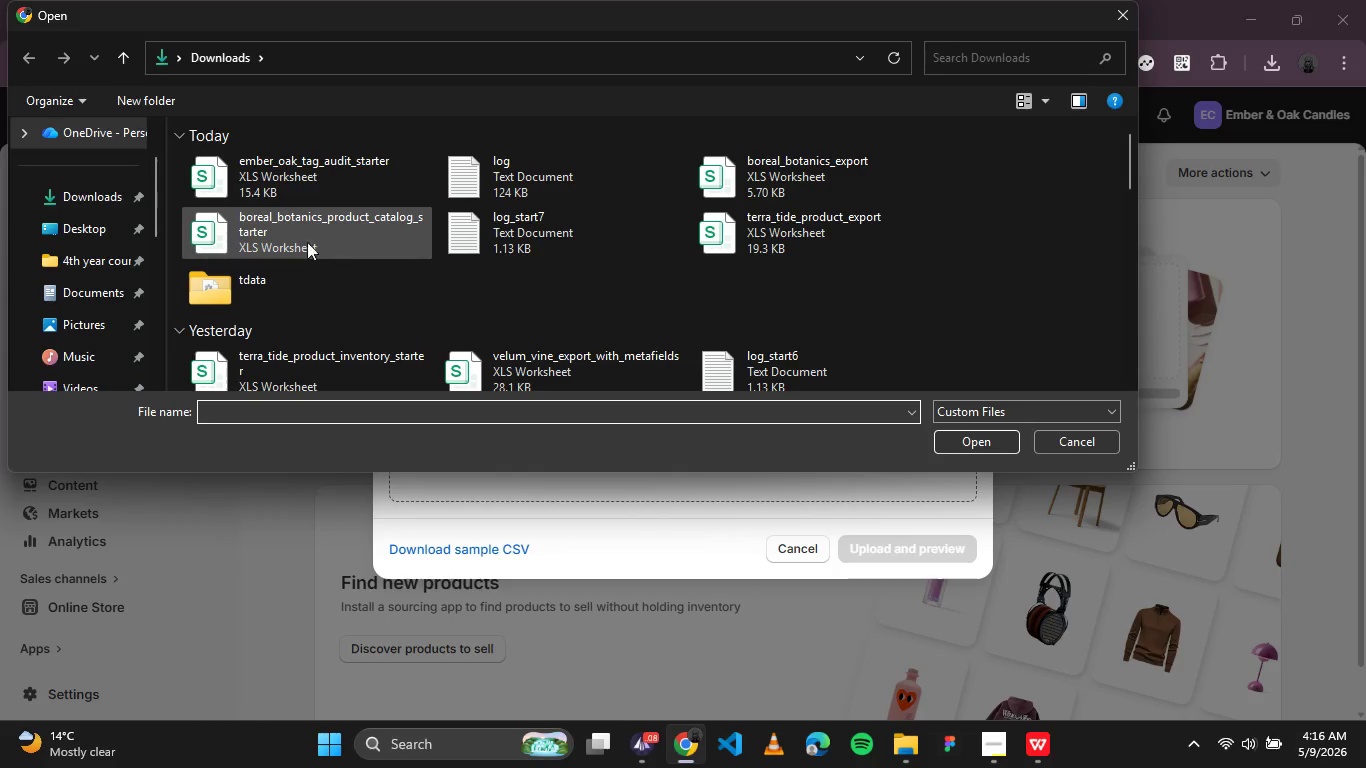 
double_click([284, 192])
 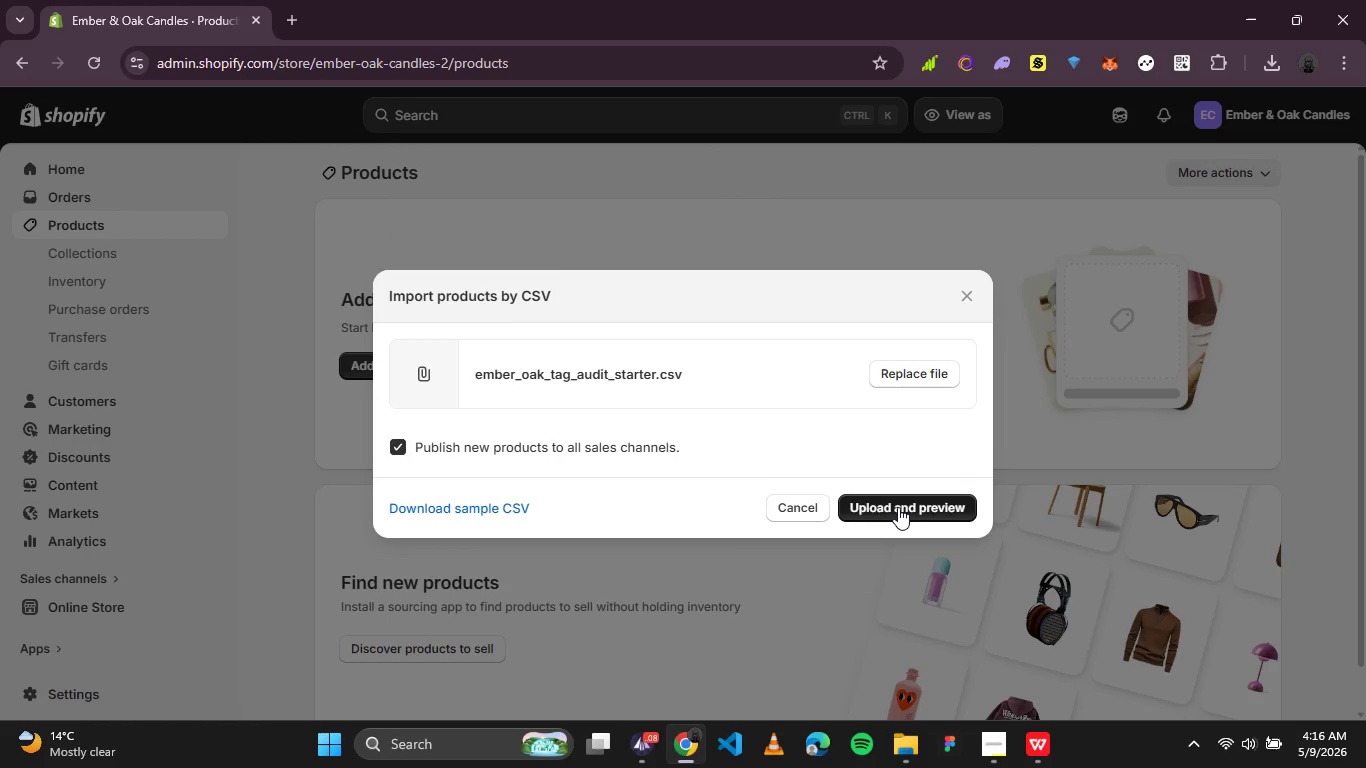 
left_click([898, 507])
 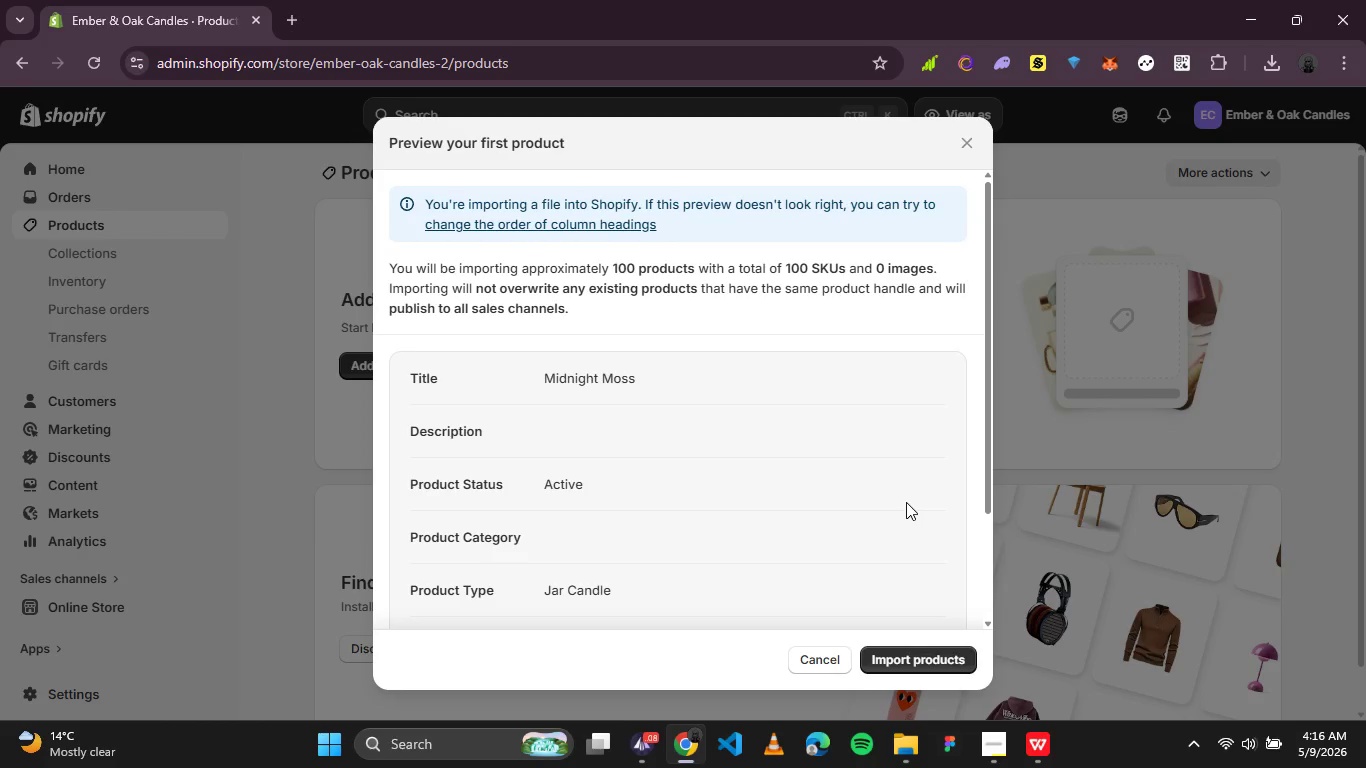 
left_click([623, 222])
 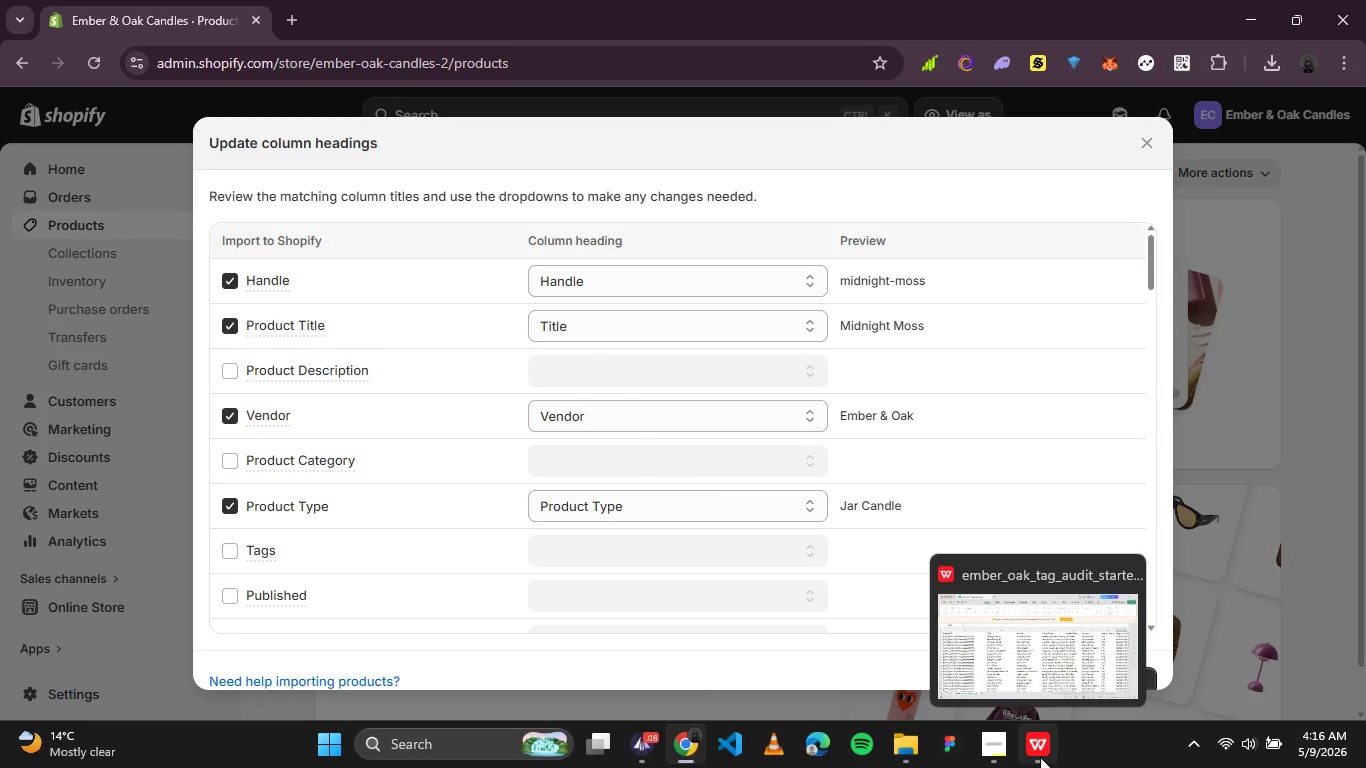 
left_click([1040, 757])
 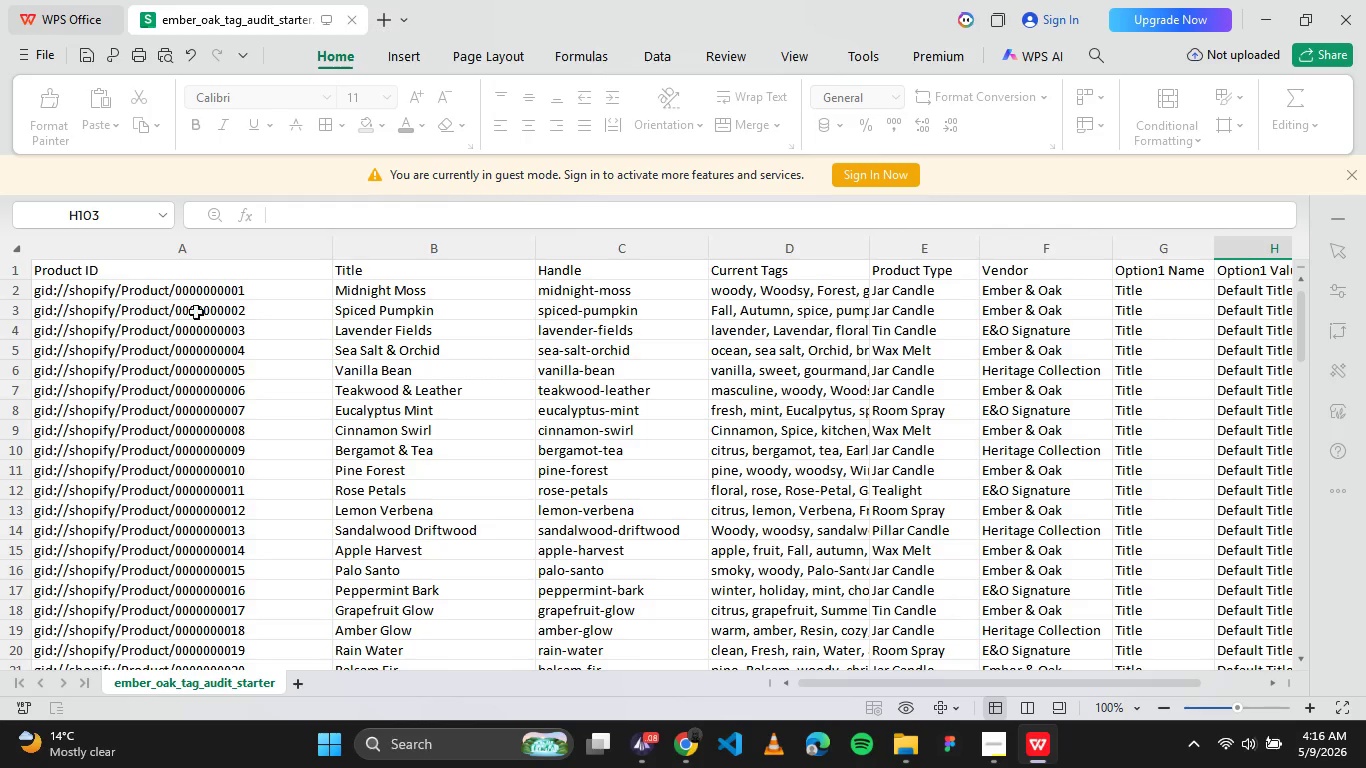 
mouse_move([986, 753])
 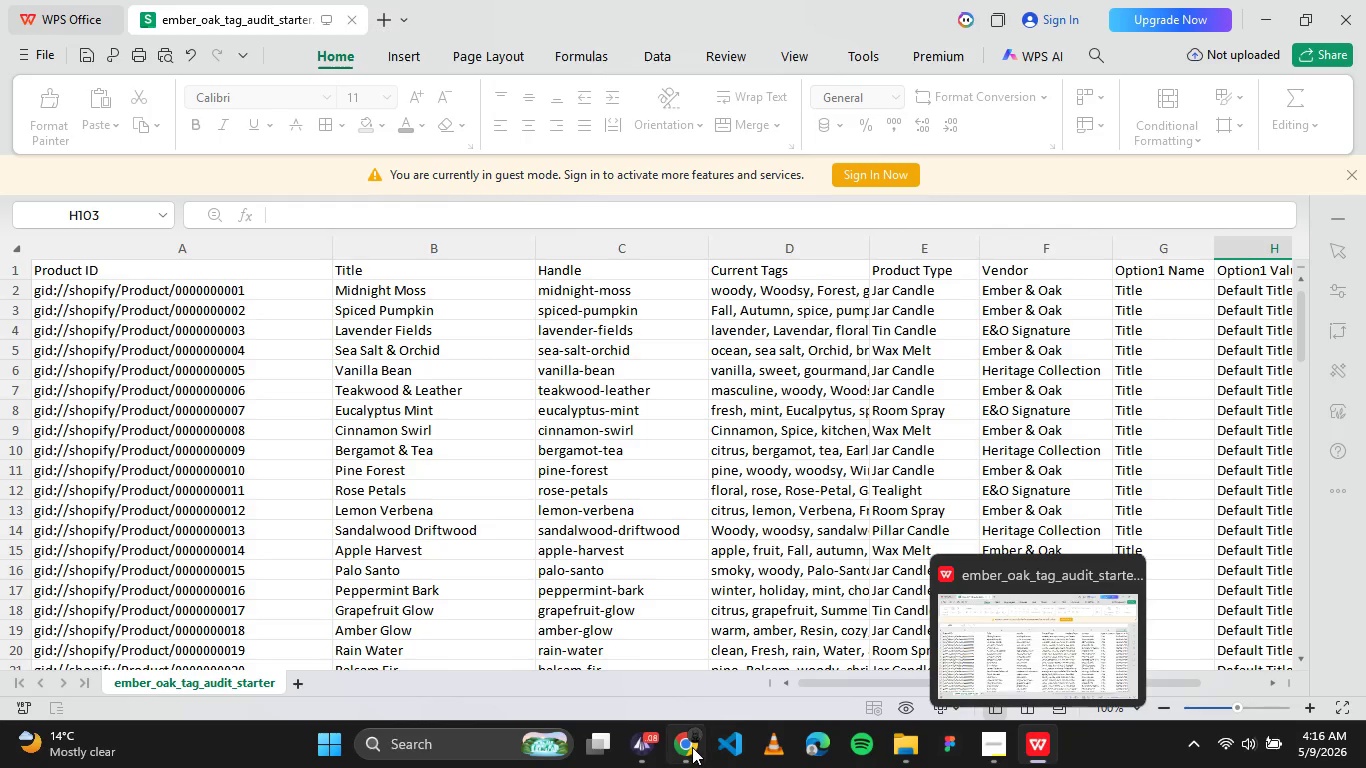 
left_click([694, 747])
 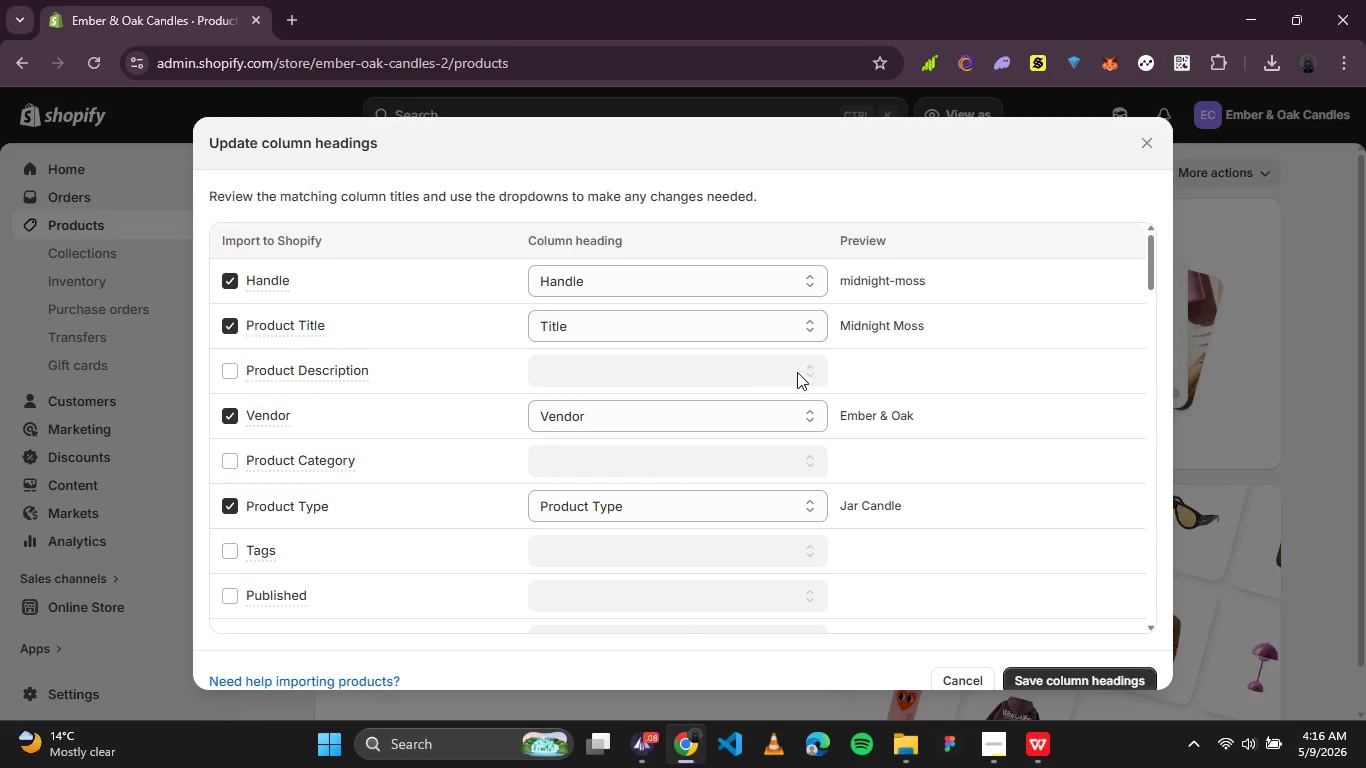 
left_click([1020, 742])
 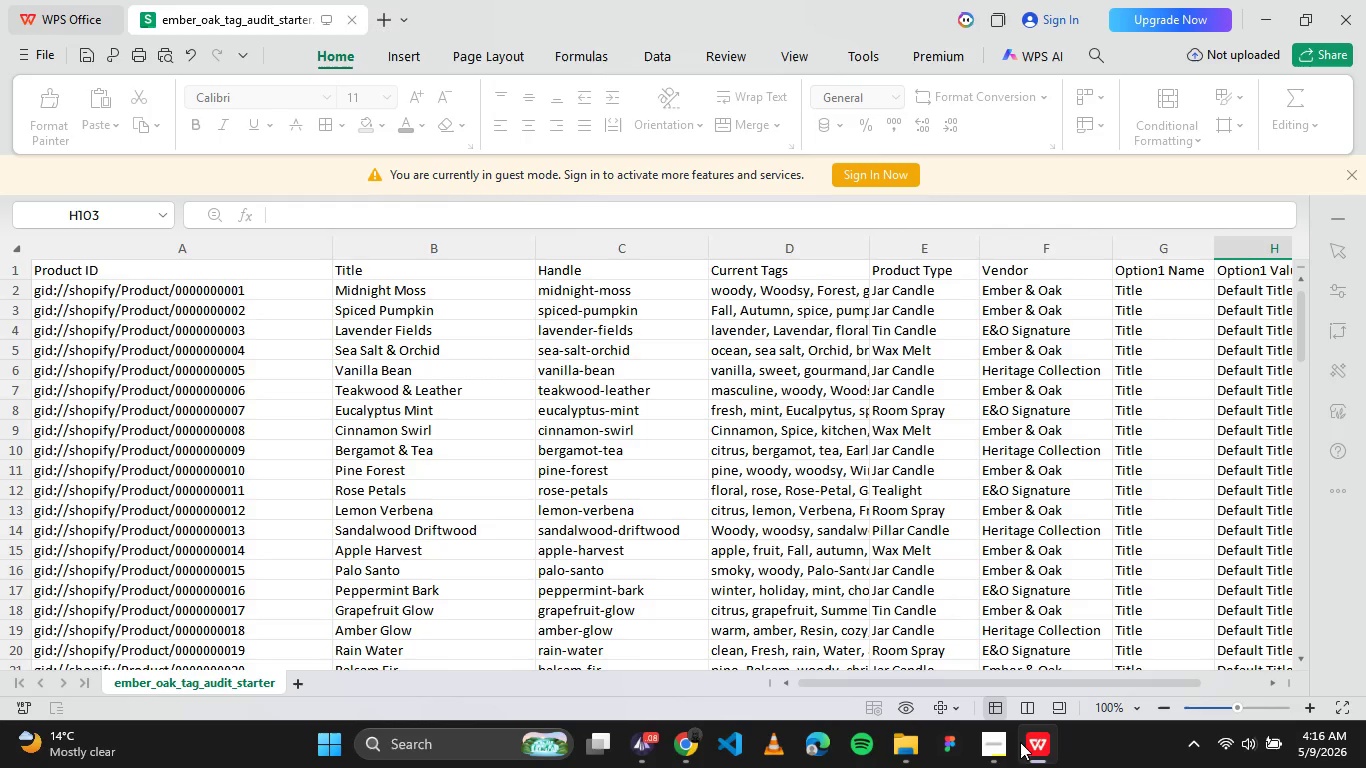 
left_click([1020, 742])
 